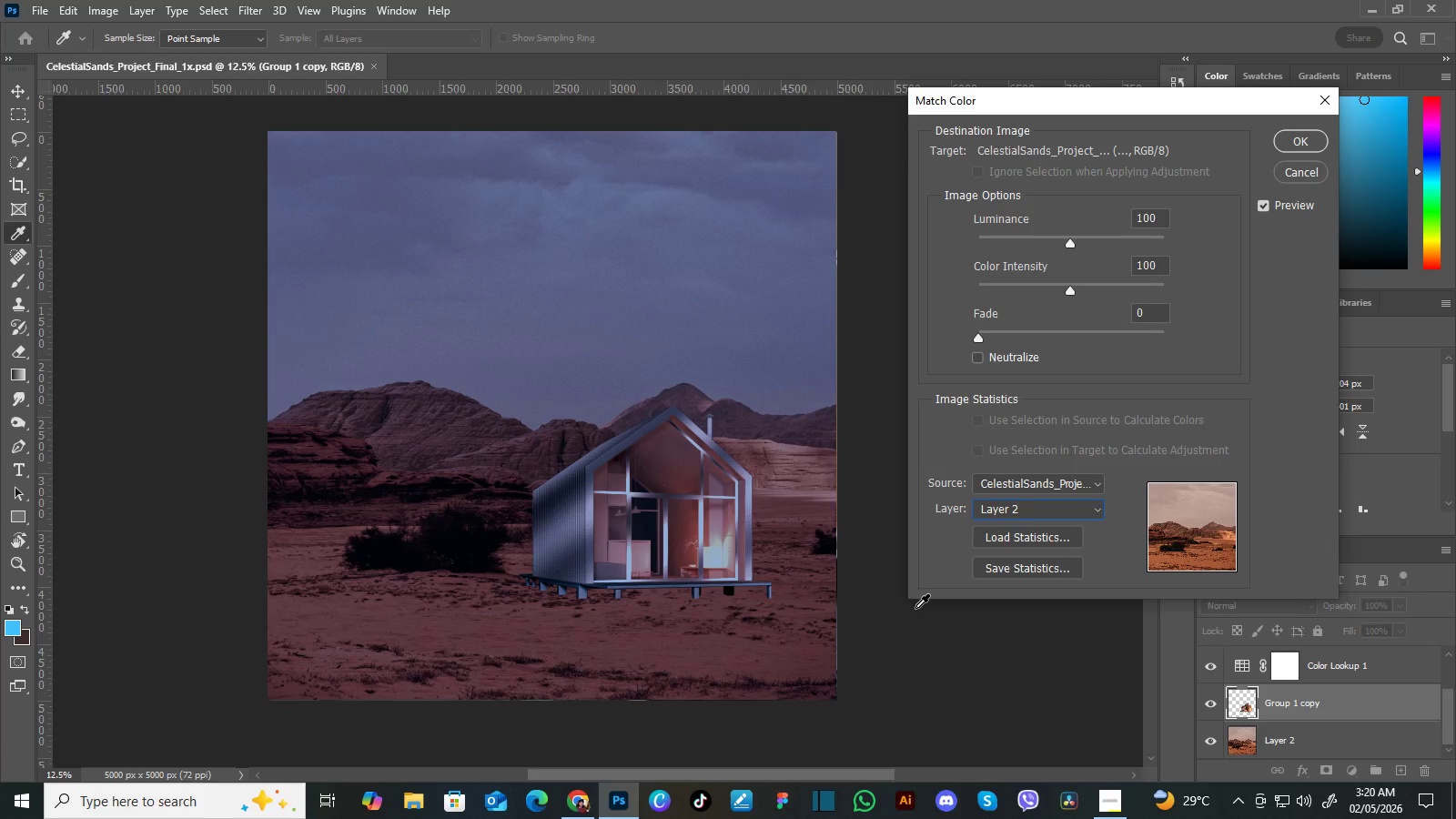 
left_click([975, 355])
 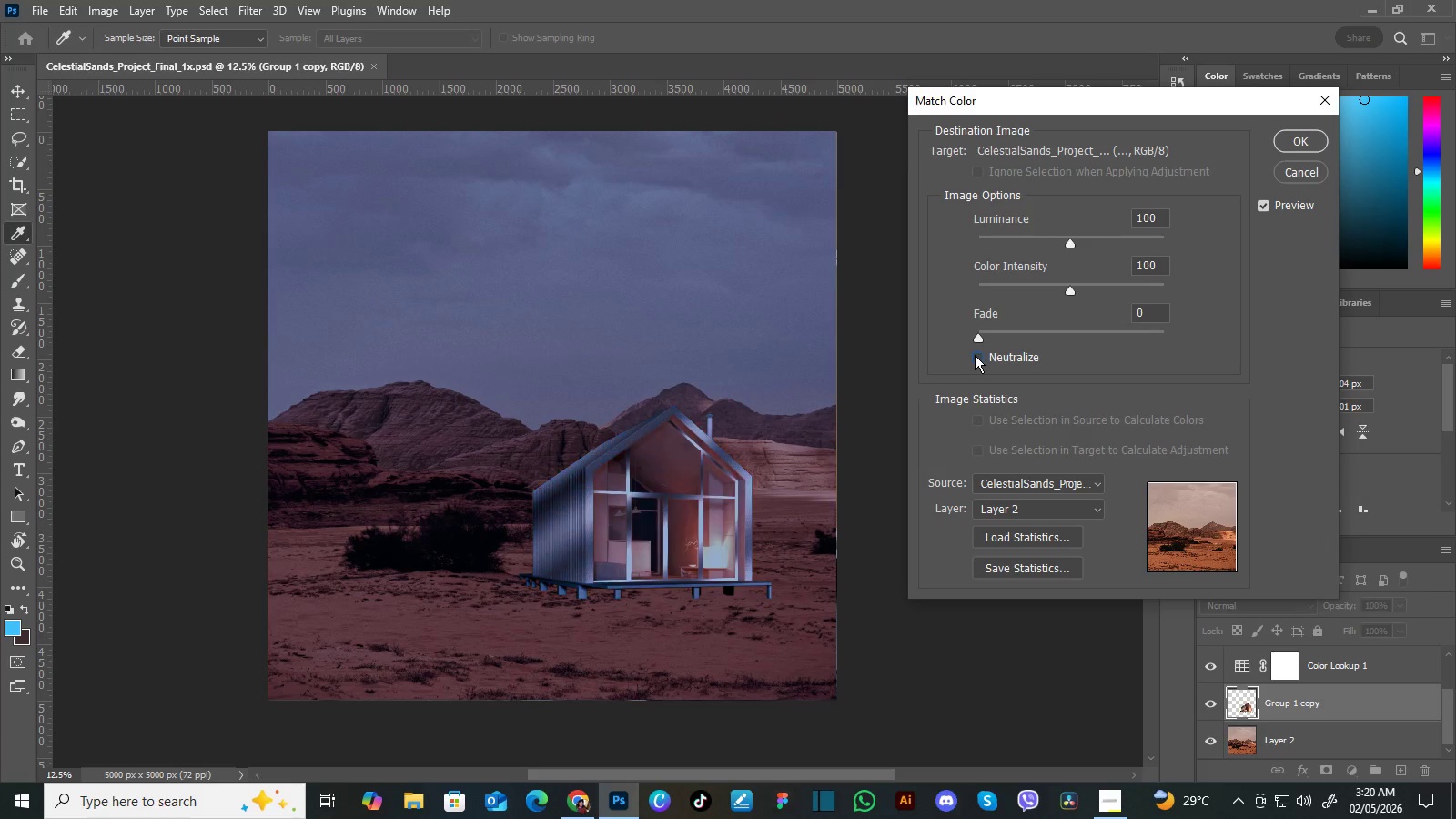 
left_click([975, 355])
 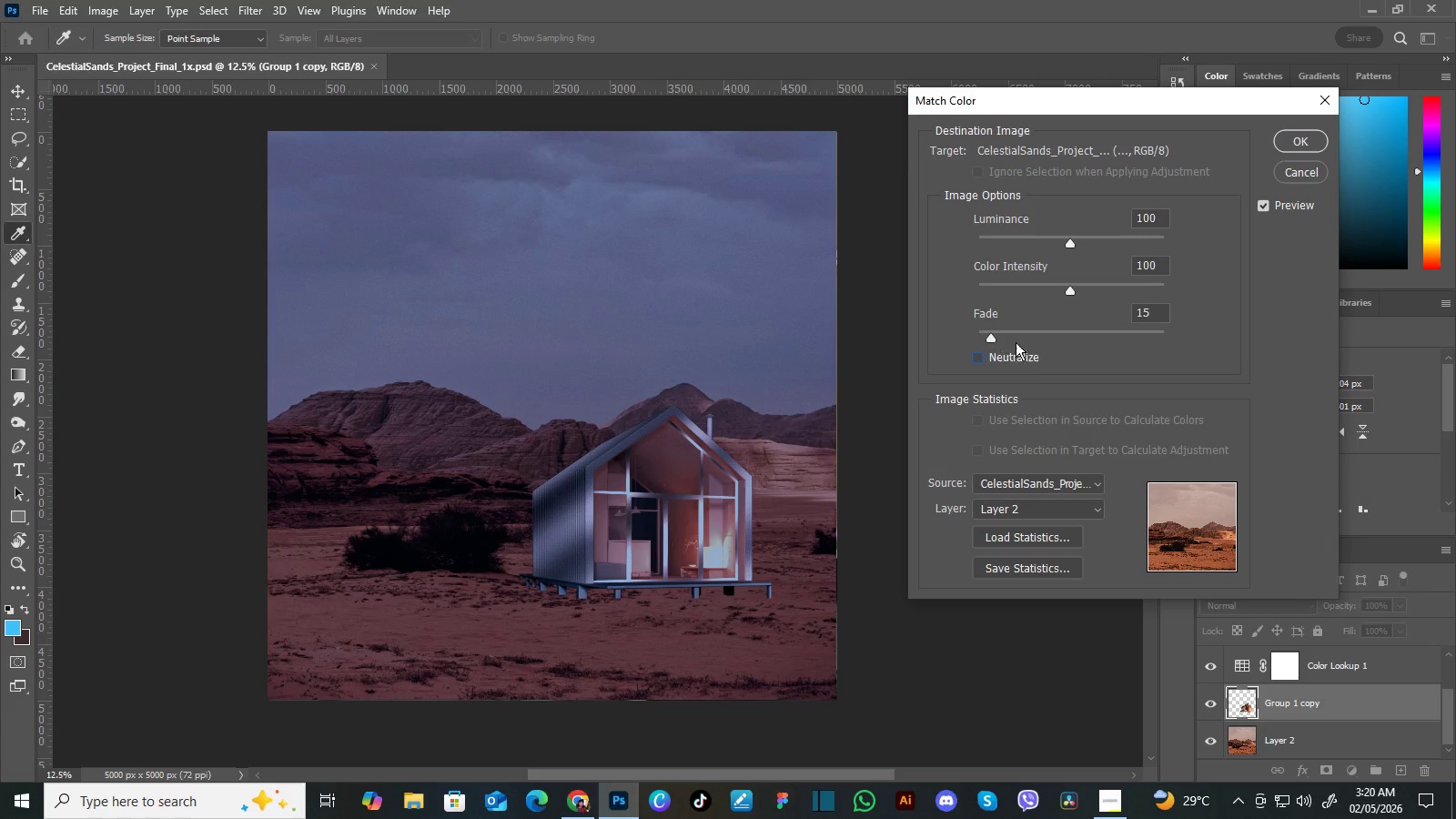 
left_click_drag(start_coordinate=[980, 339], to_coordinate=[1053, 345])
 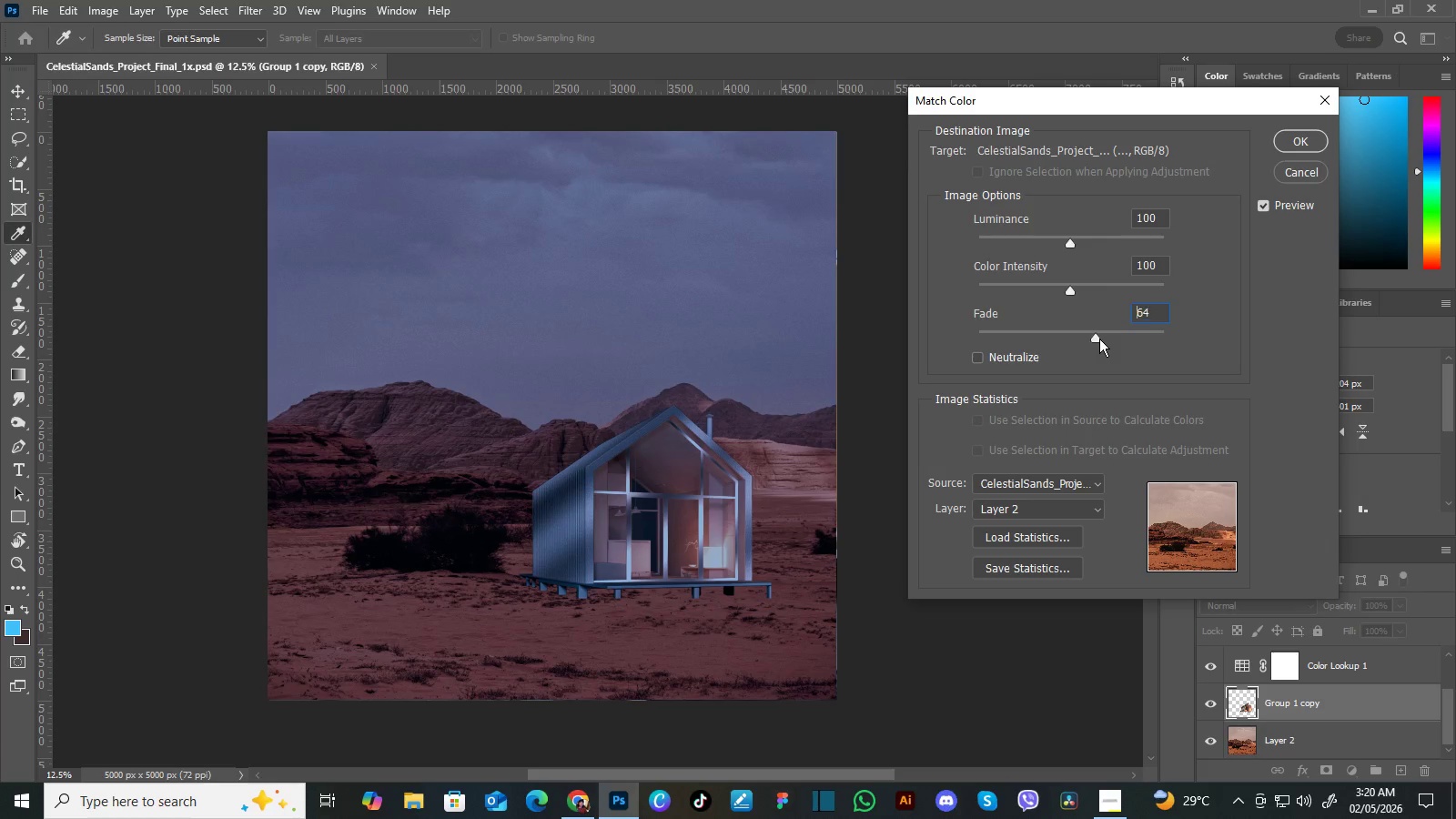 
left_click_drag(start_coordinate=[1048, 338], to_coordinate=[1099, 339])
 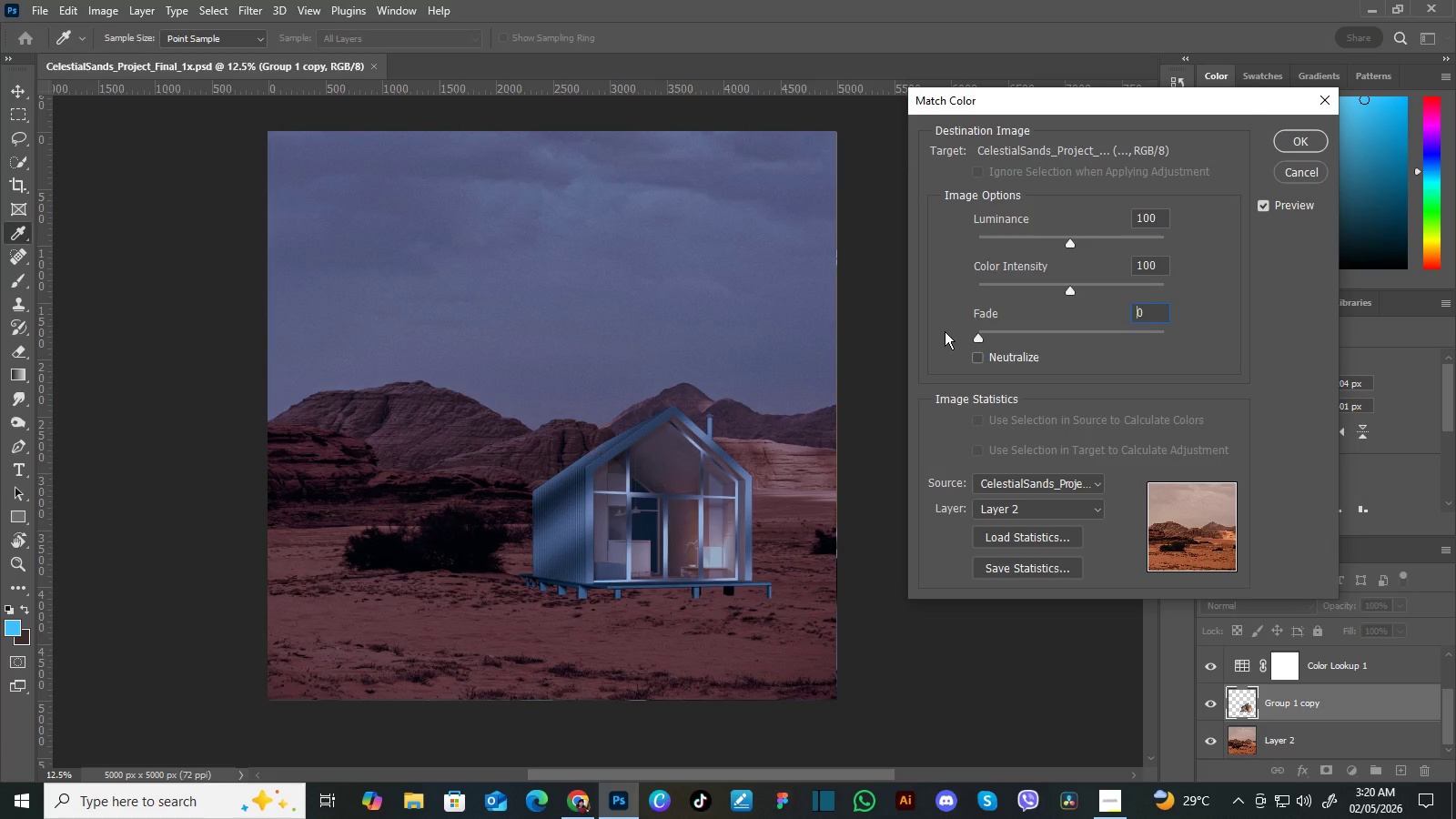 
left_click_drag(start_coordinate=[1099, 339], to_coordinate=[945, 331])
 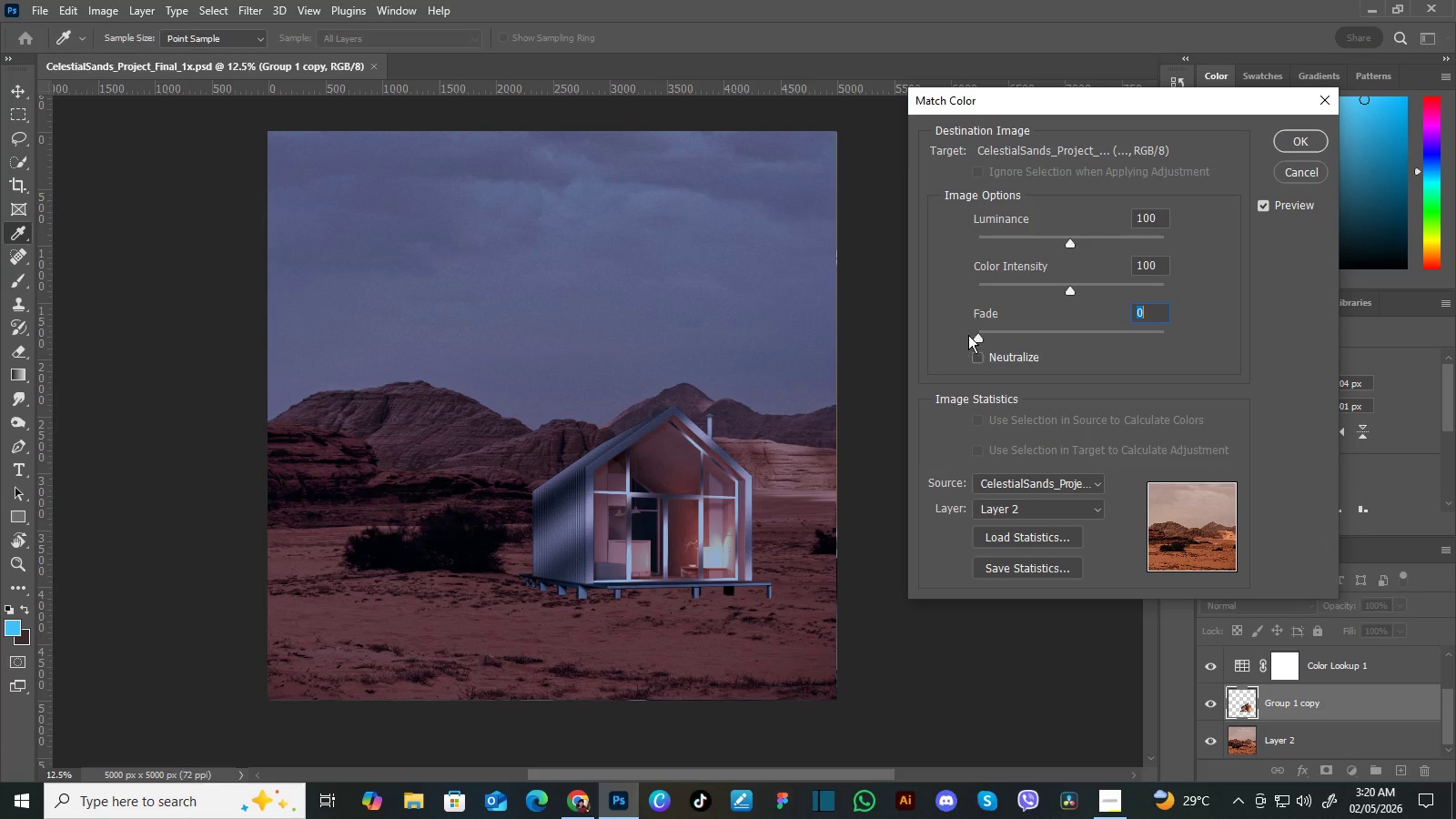 
left_click_drag(start_coordinate=[978, 332], to_coordinate=[956, 334])
 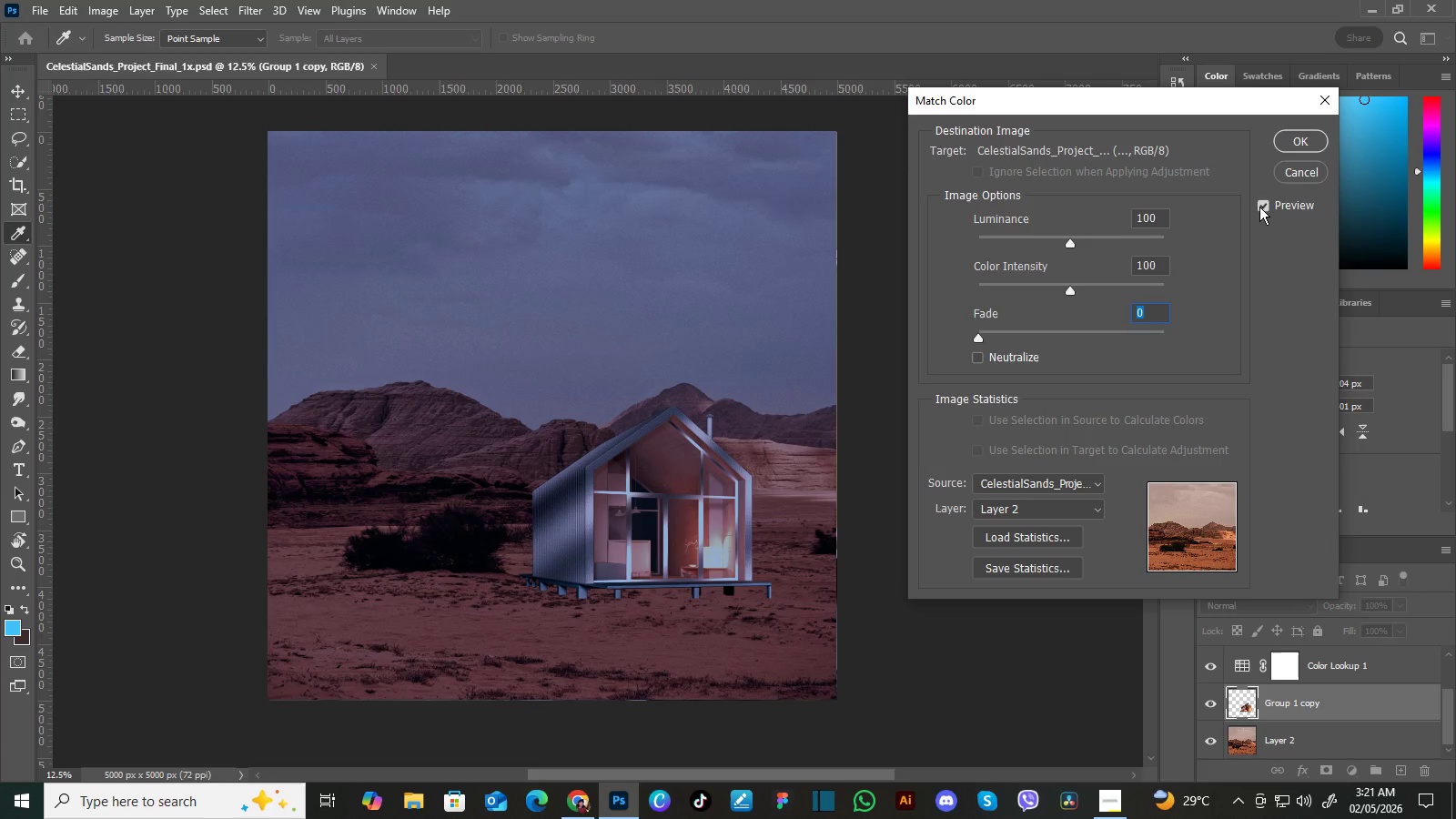 
left_click([1259, 207])
 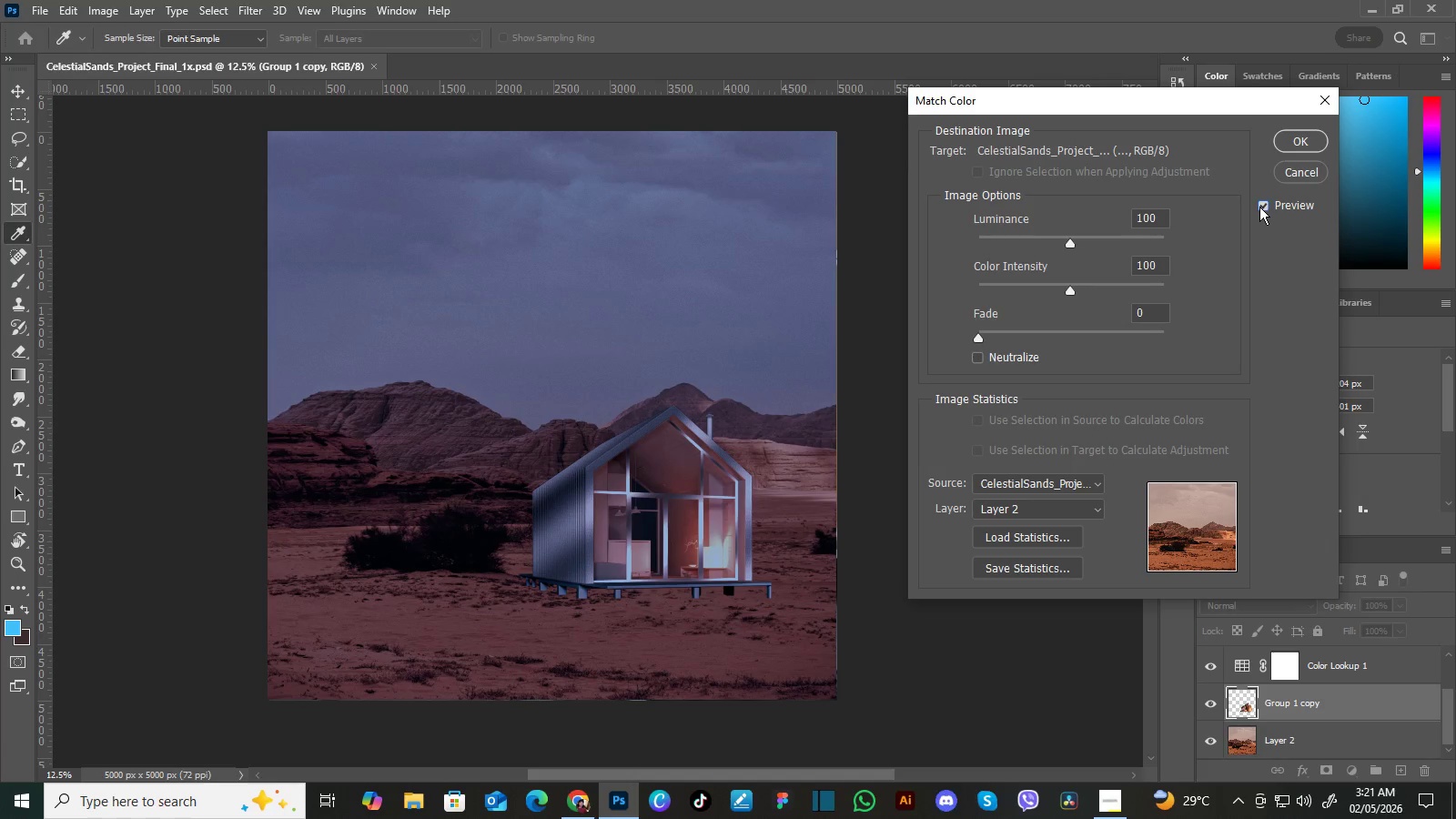 
left_click([1259, 207])
 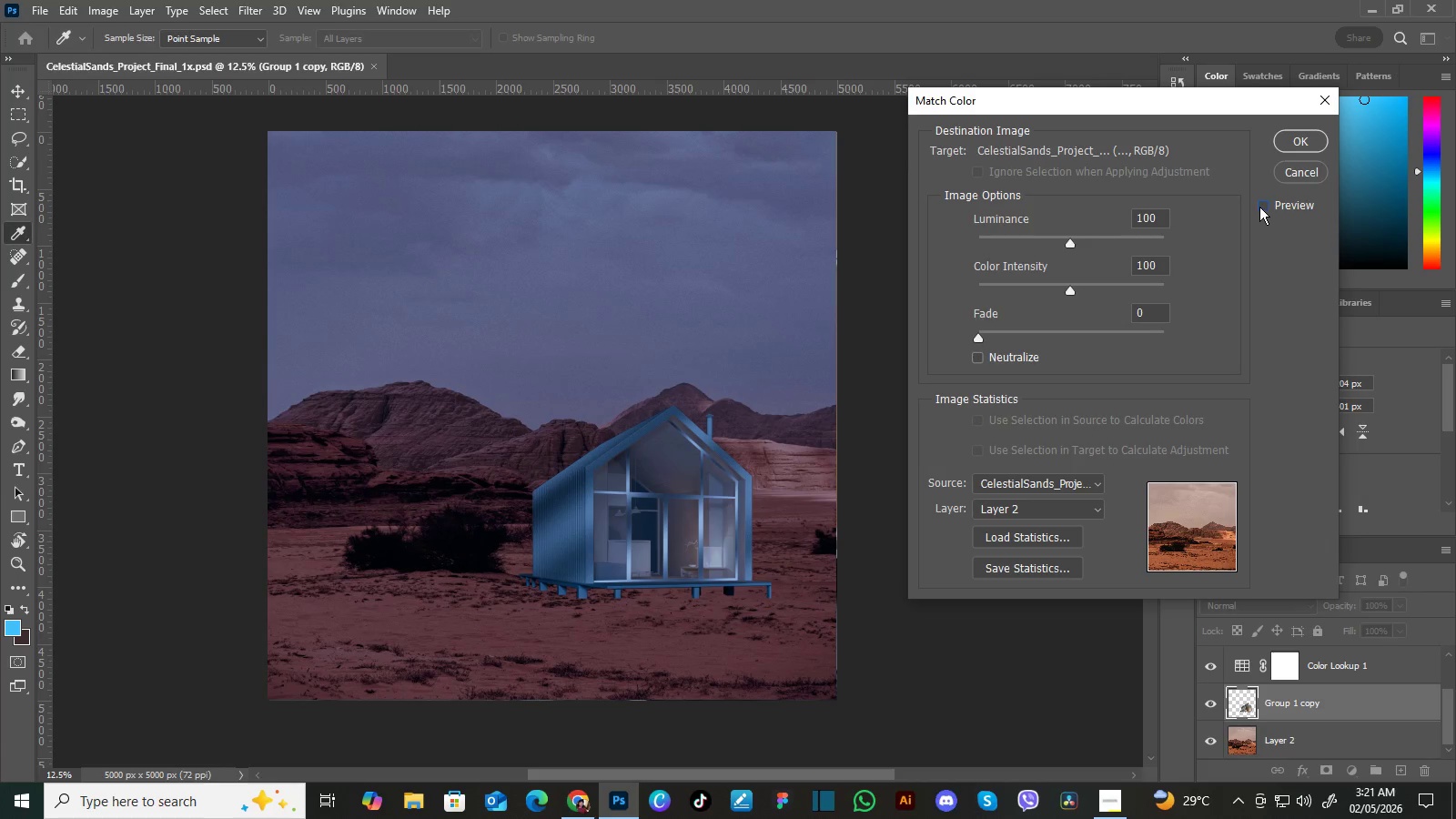 
left_click([1259, 207])
 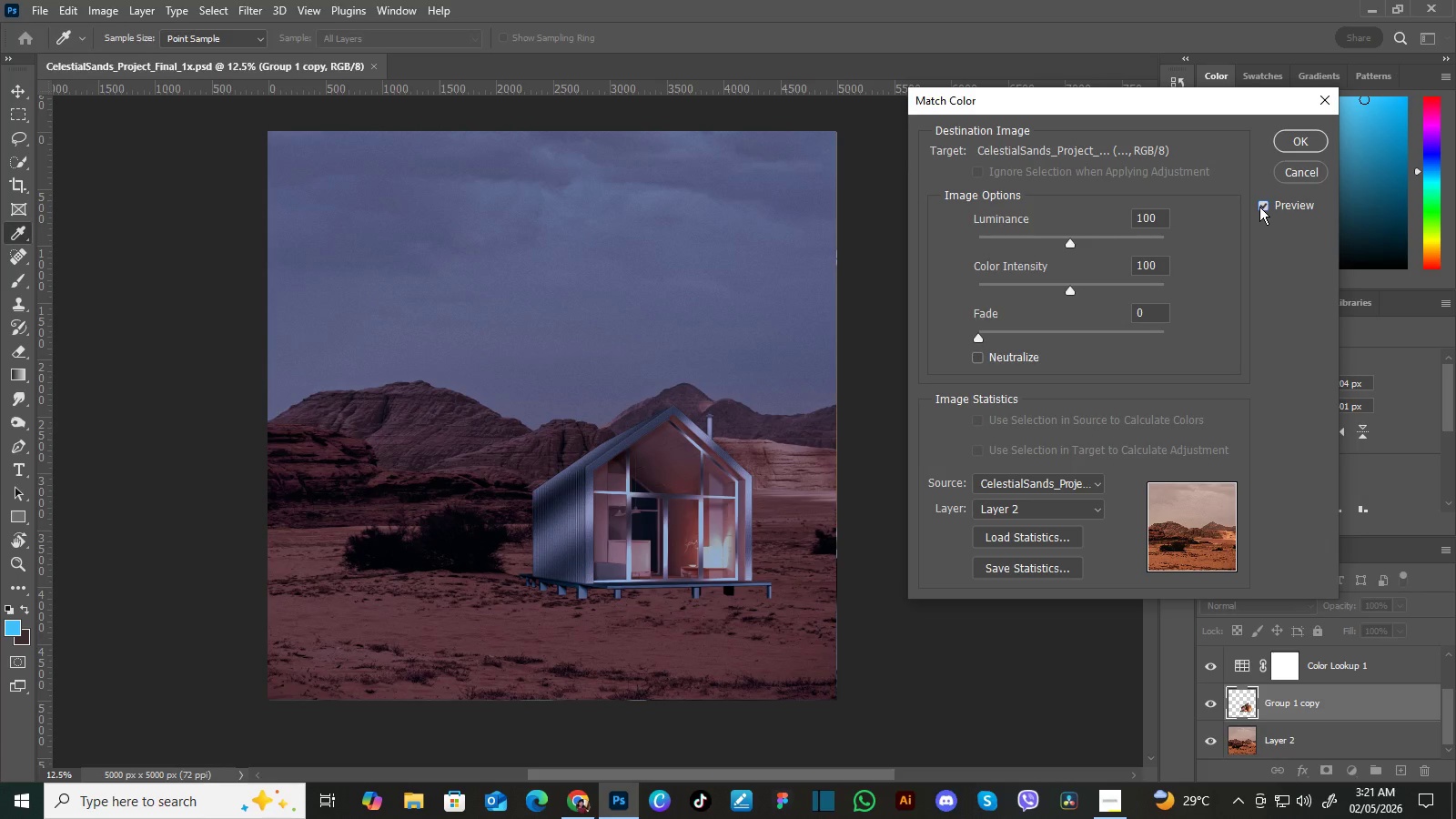 
left_click([1259, 207])
 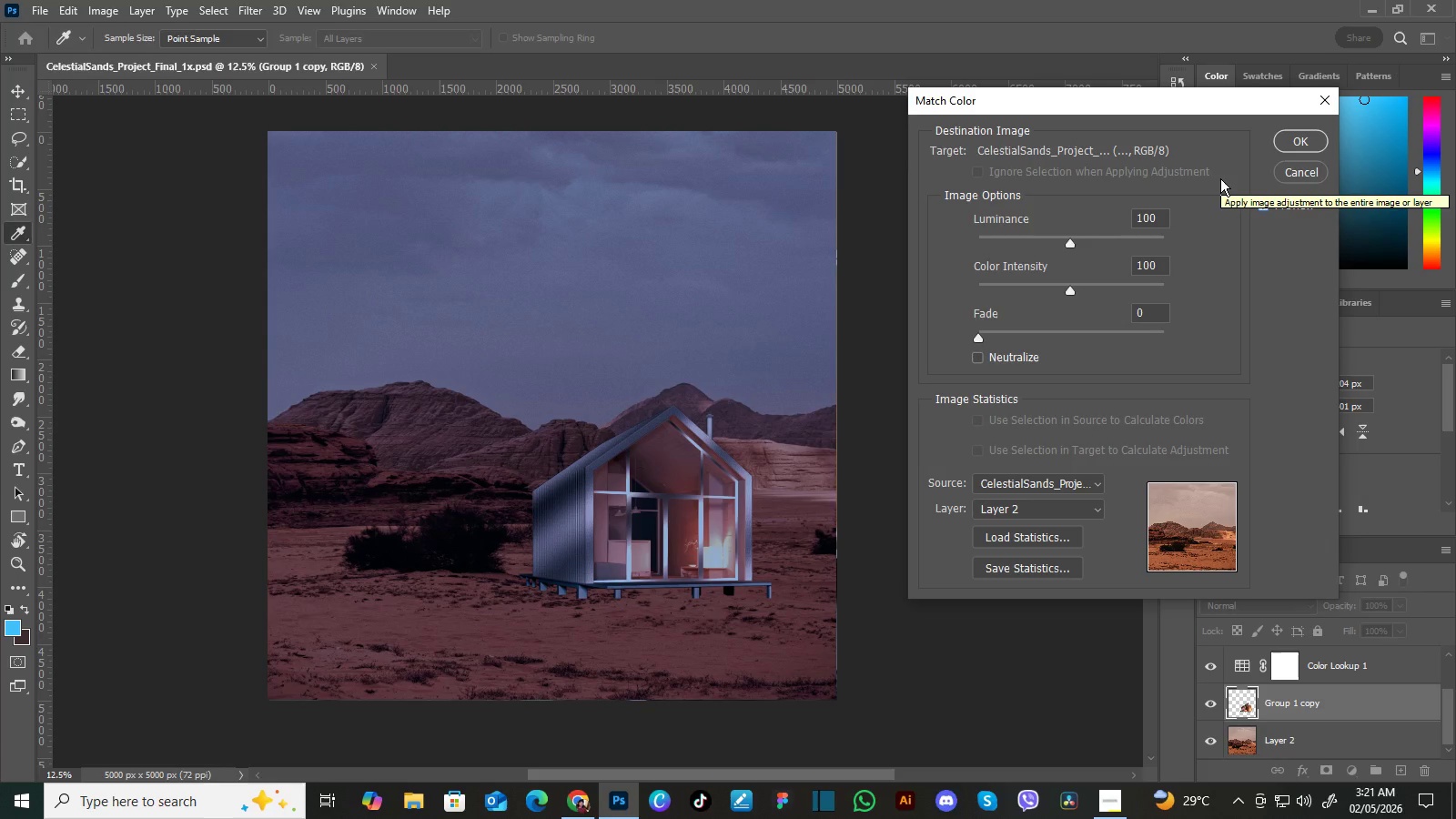 
wait(8.62)
 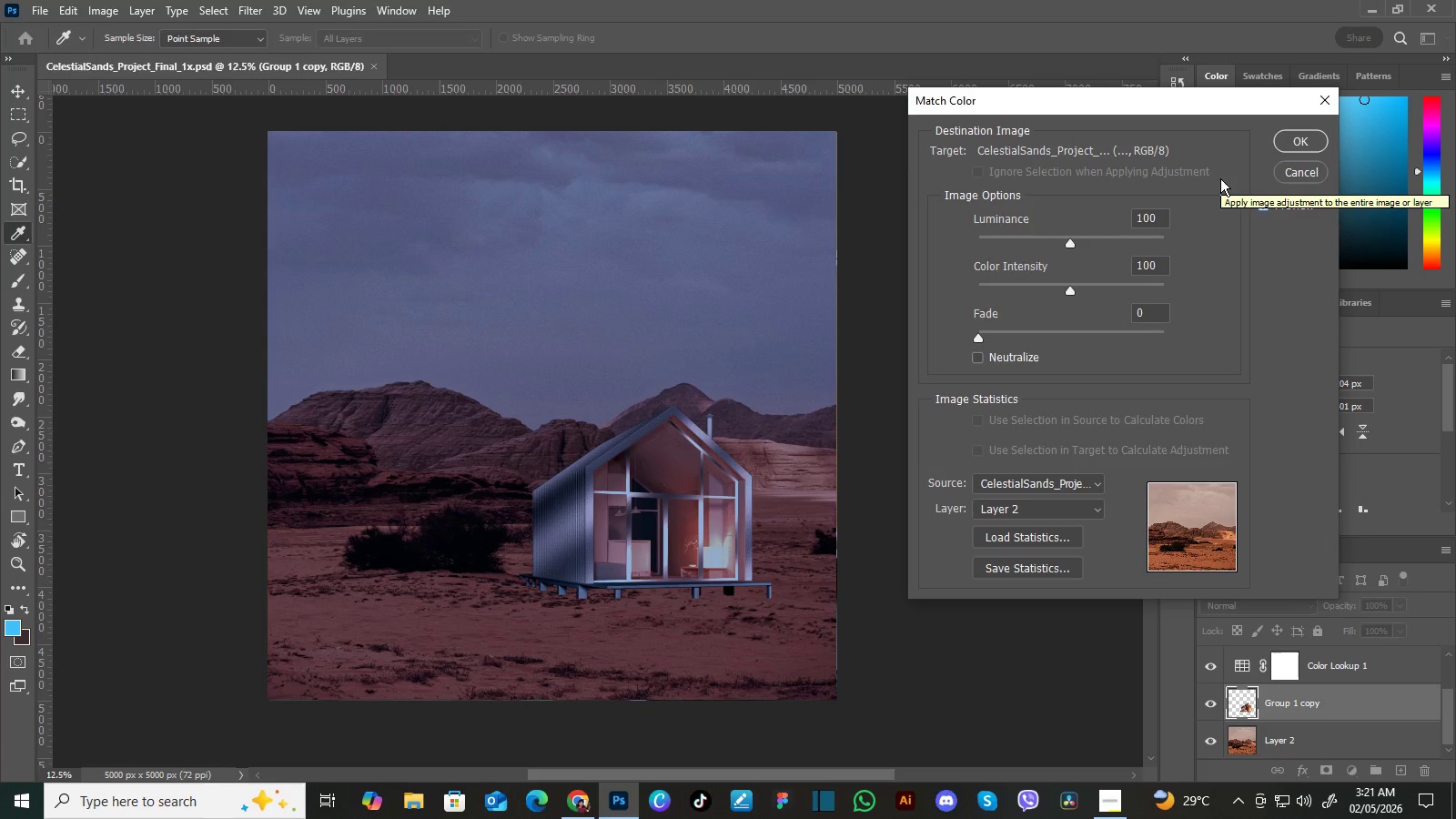 
left_click_drag(start_coordinate=[1071, 245], to_coordinate=[1046, 252])
 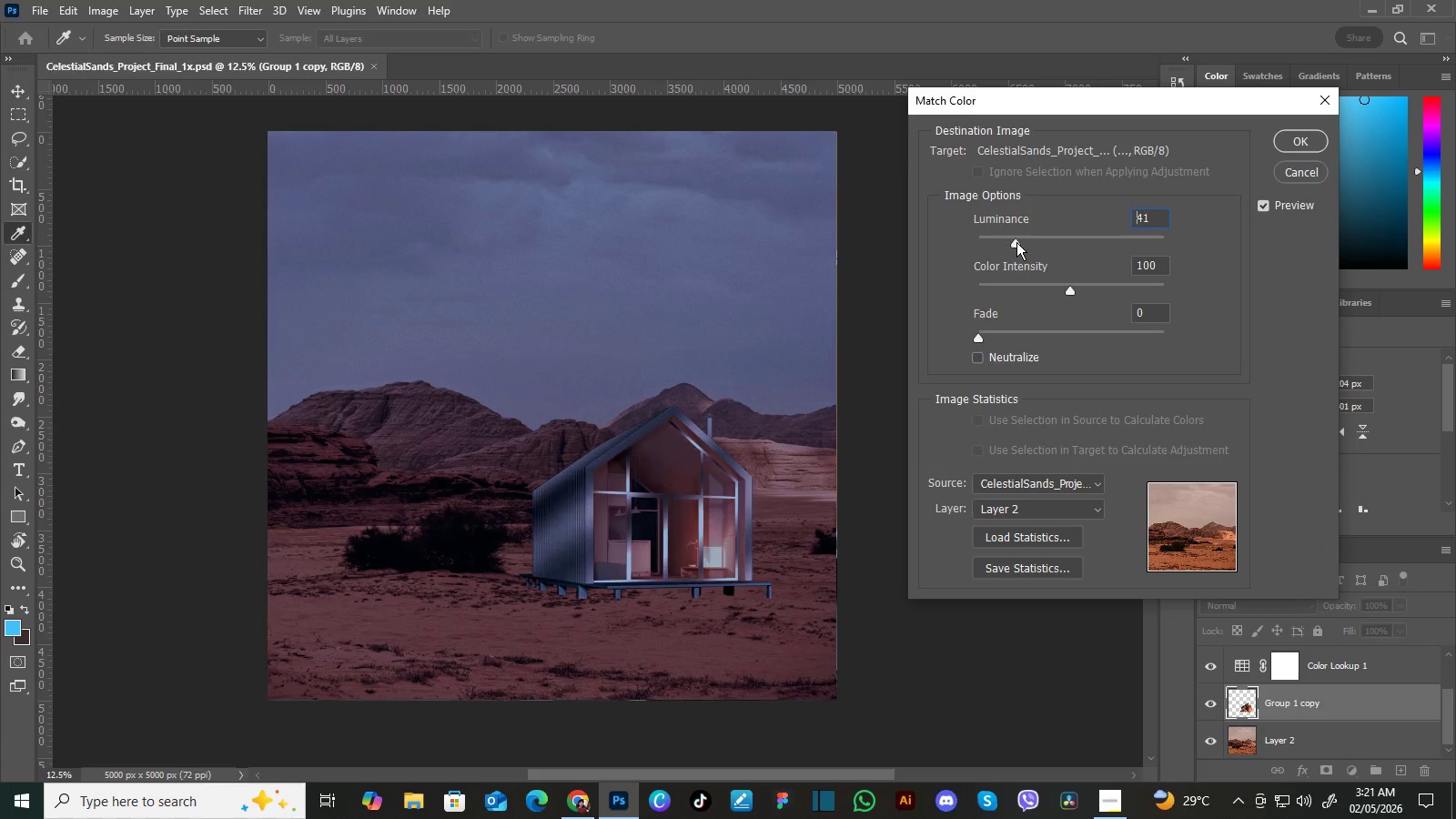 
left_click_drag(start_coordinate=[1043, 243], to_coordinate=[1016, 242])
 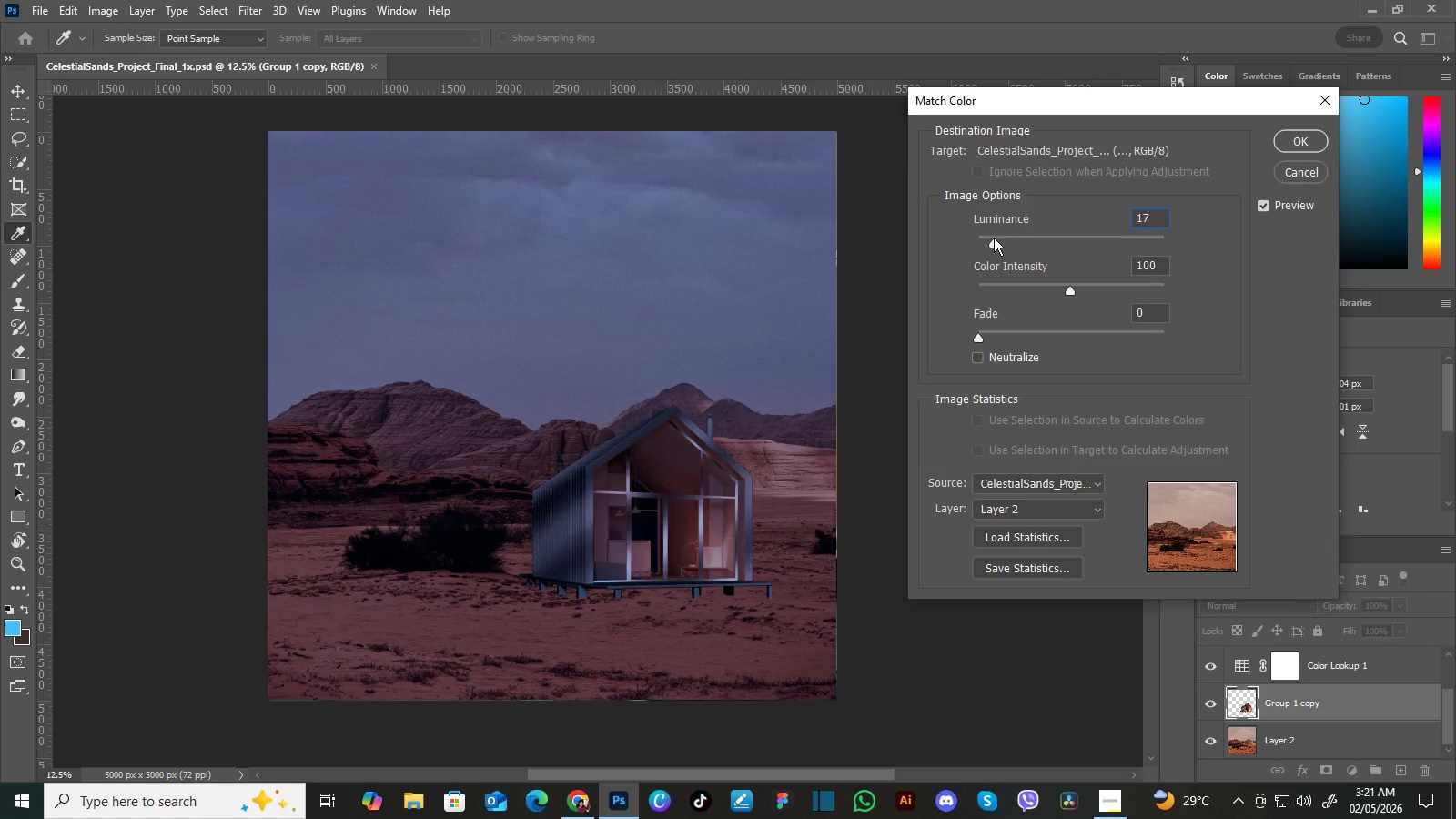 
left_click_drag(start_coordinate=[1017, 240], to_coordinate=[994, 238])
 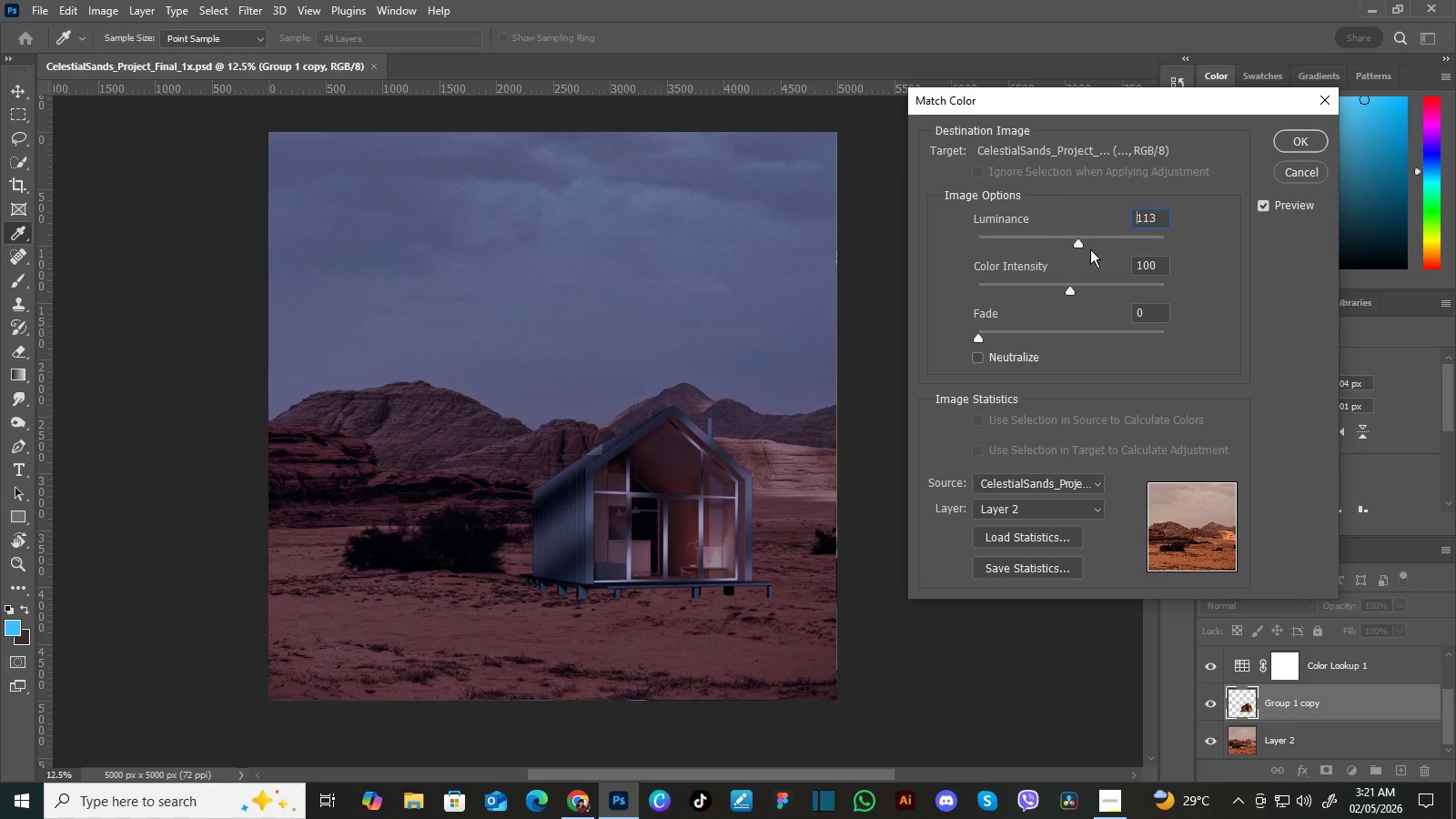 
left_click_drag(start_coordinate=[993, 238], to_coordinate=[1147, 247])
 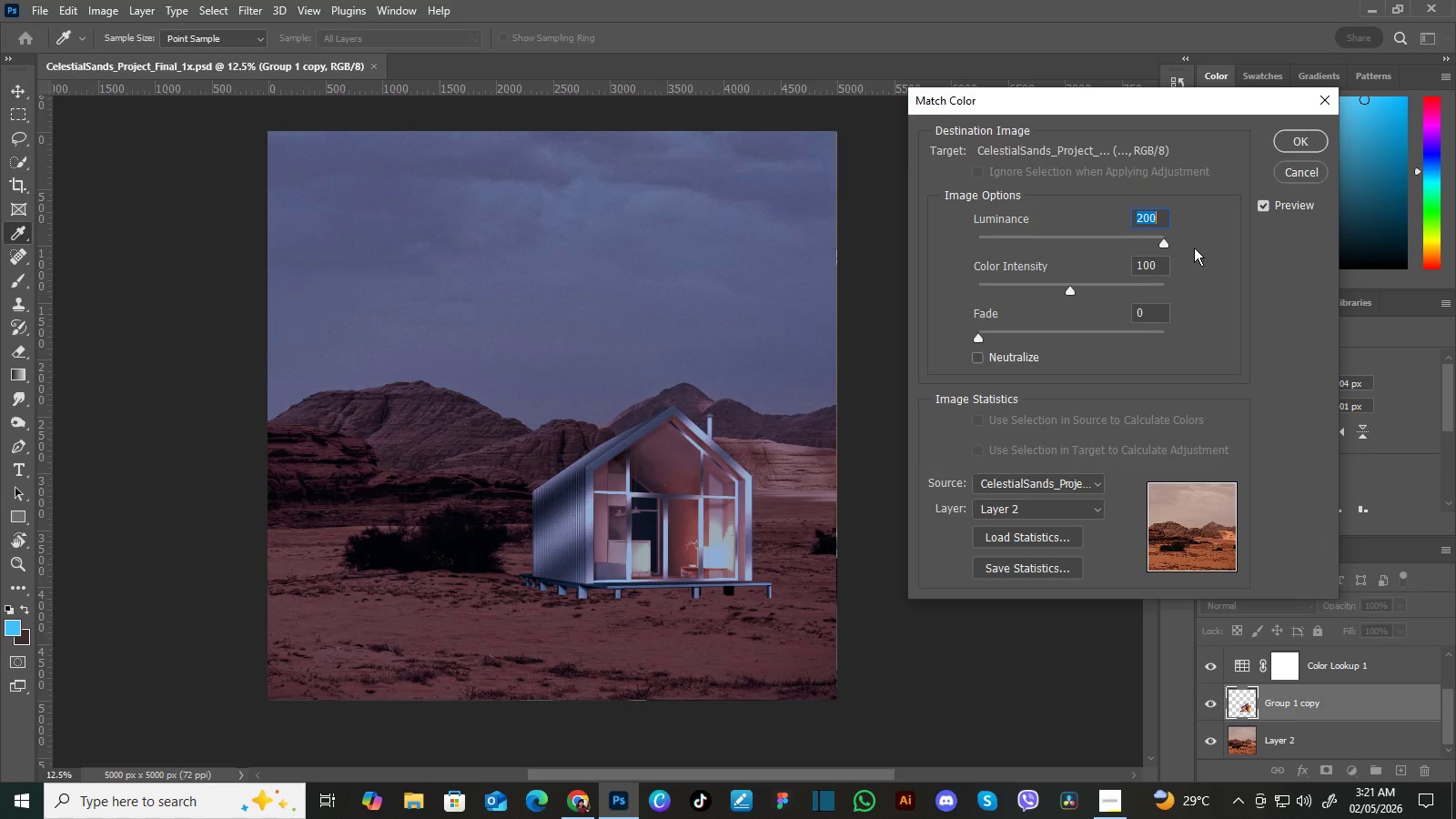 
left_click_drag(start_coordinate=[1145, 244], to_coordinate=[1194, 248])
 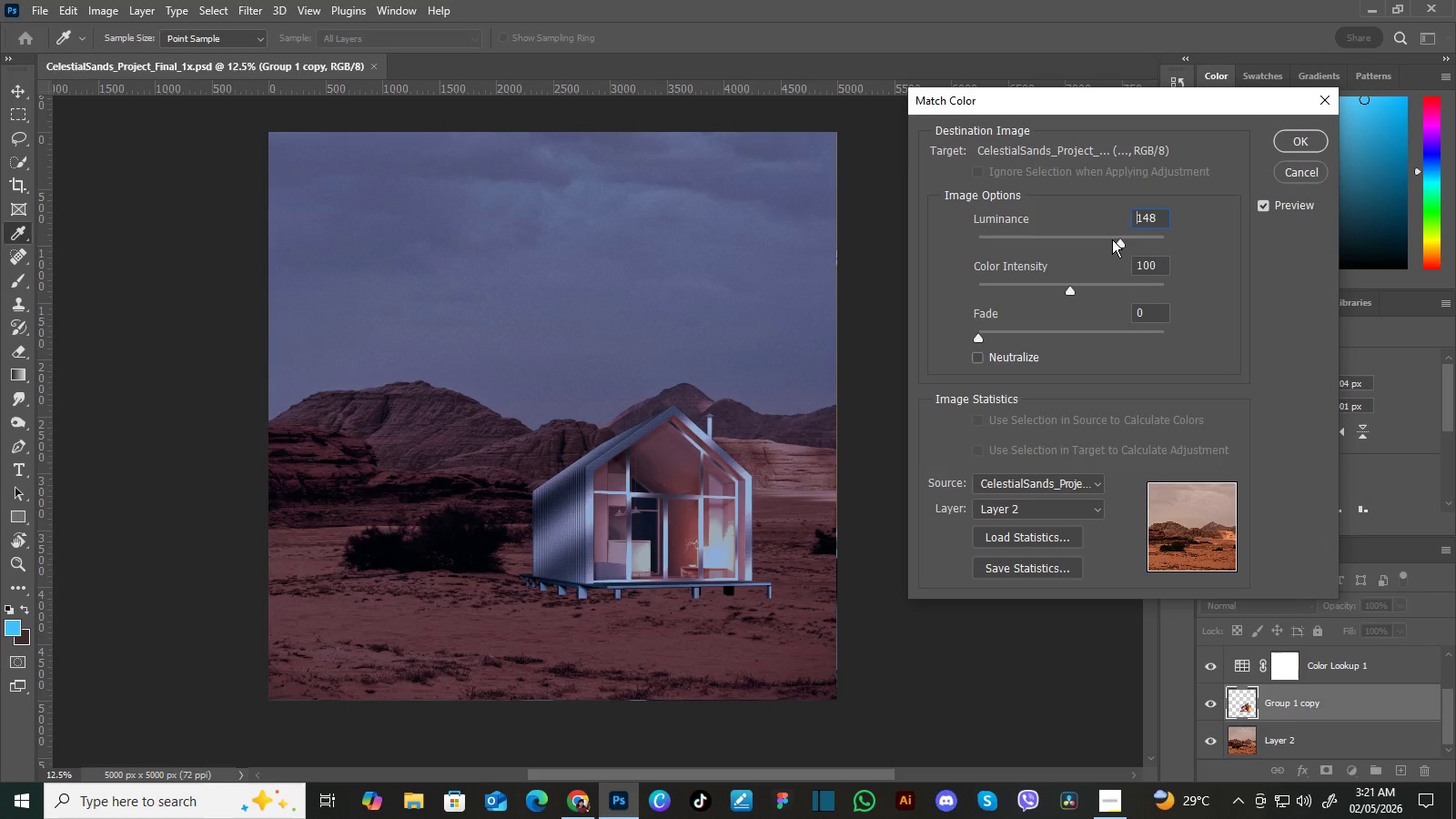 
left_click_drag(start_coordinate=[1158, 238], to_coordinate=[1107, 240])
 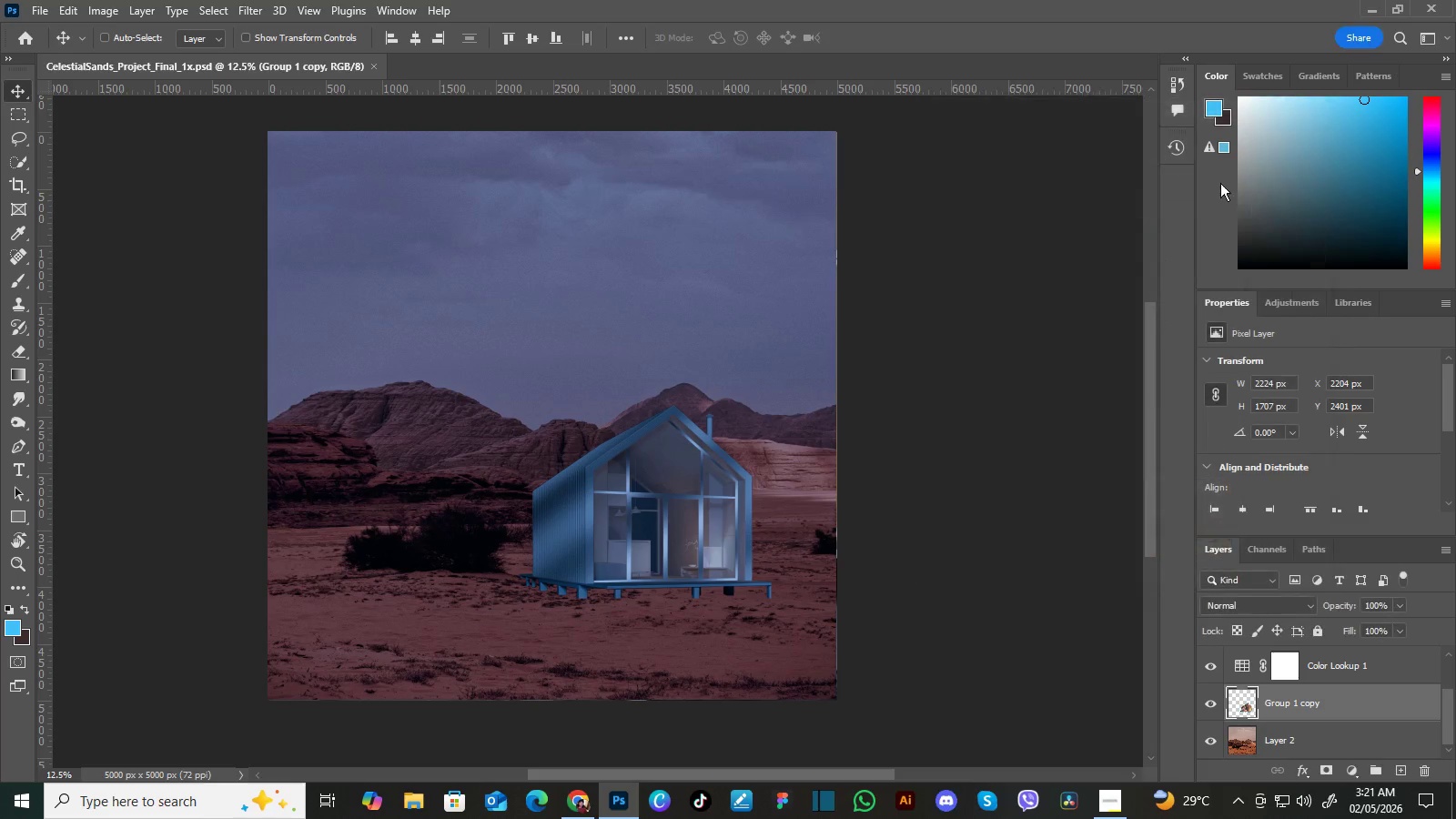 
left_click([1302, 174])
 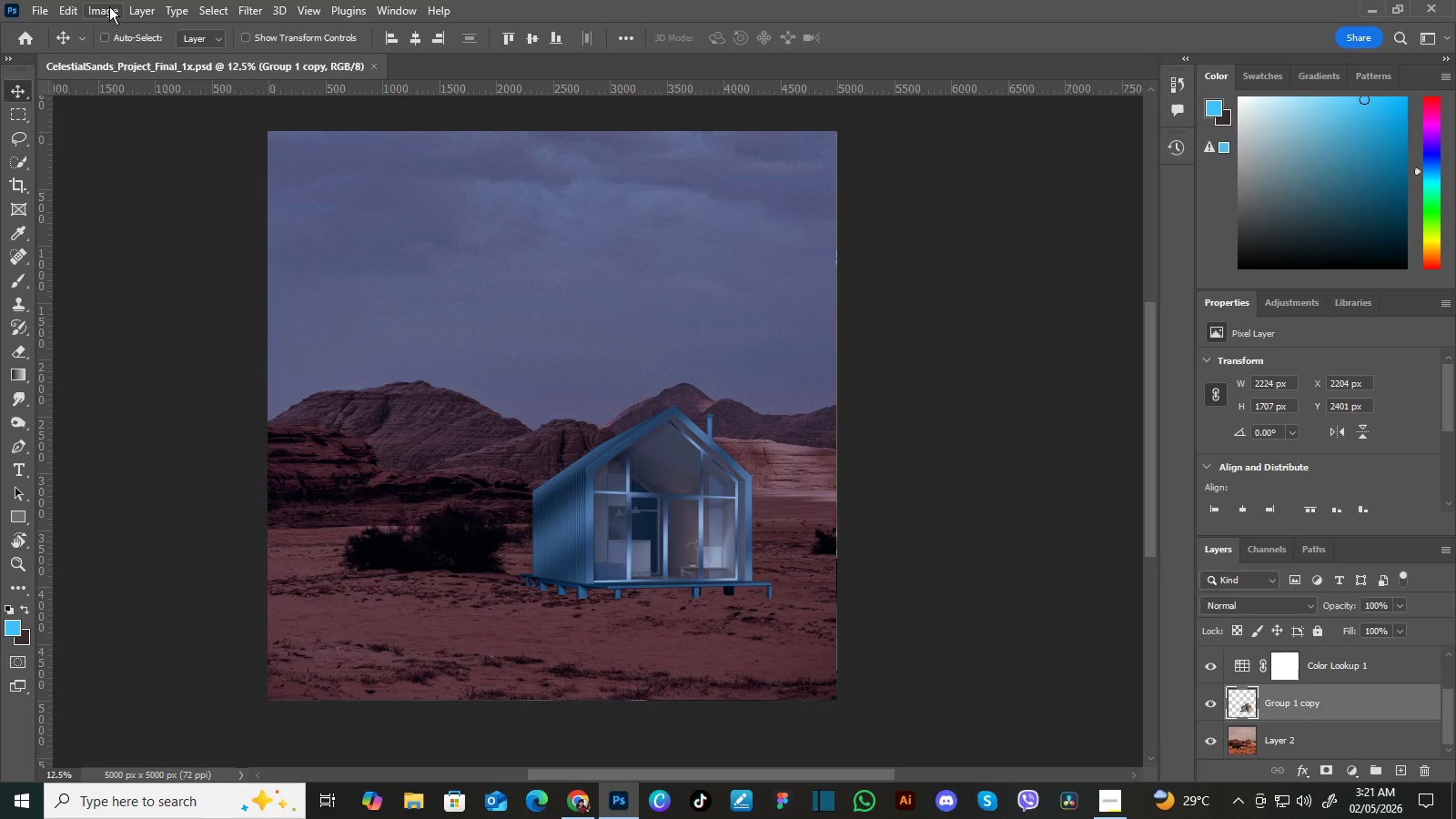 
left_click([109, 6])
 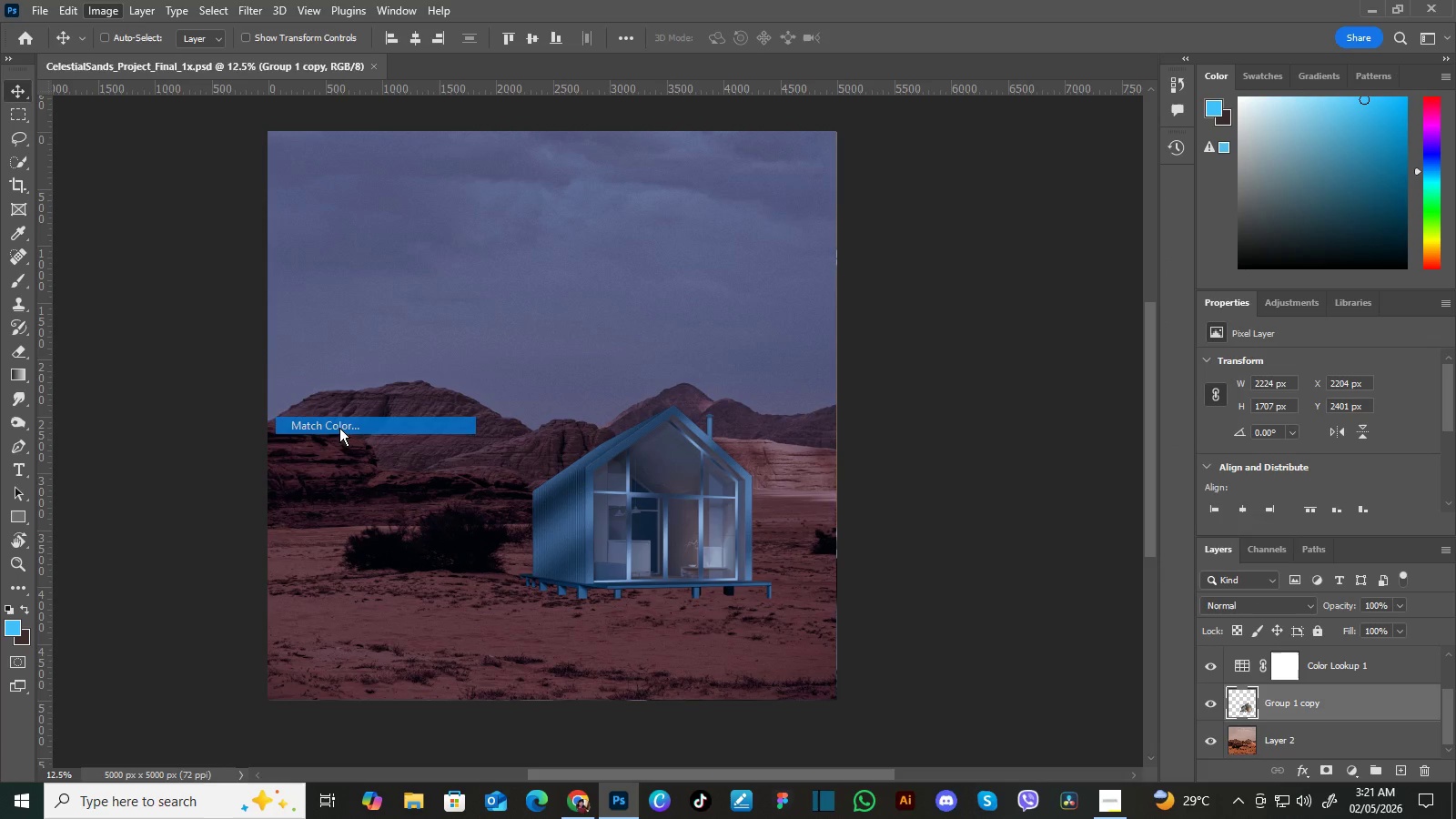 
left_click([339, 428])
 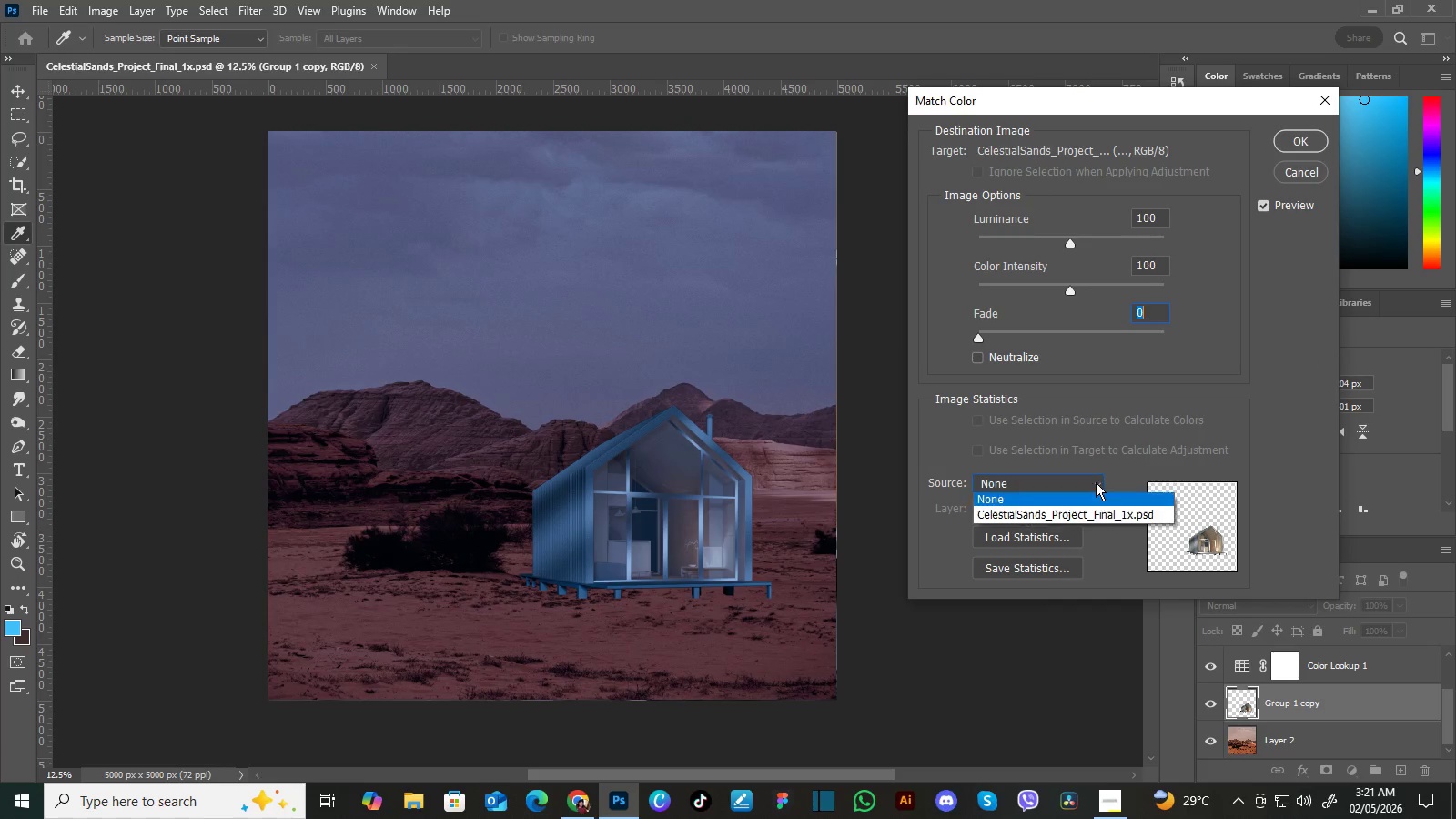 
left_click([1096, 482])
 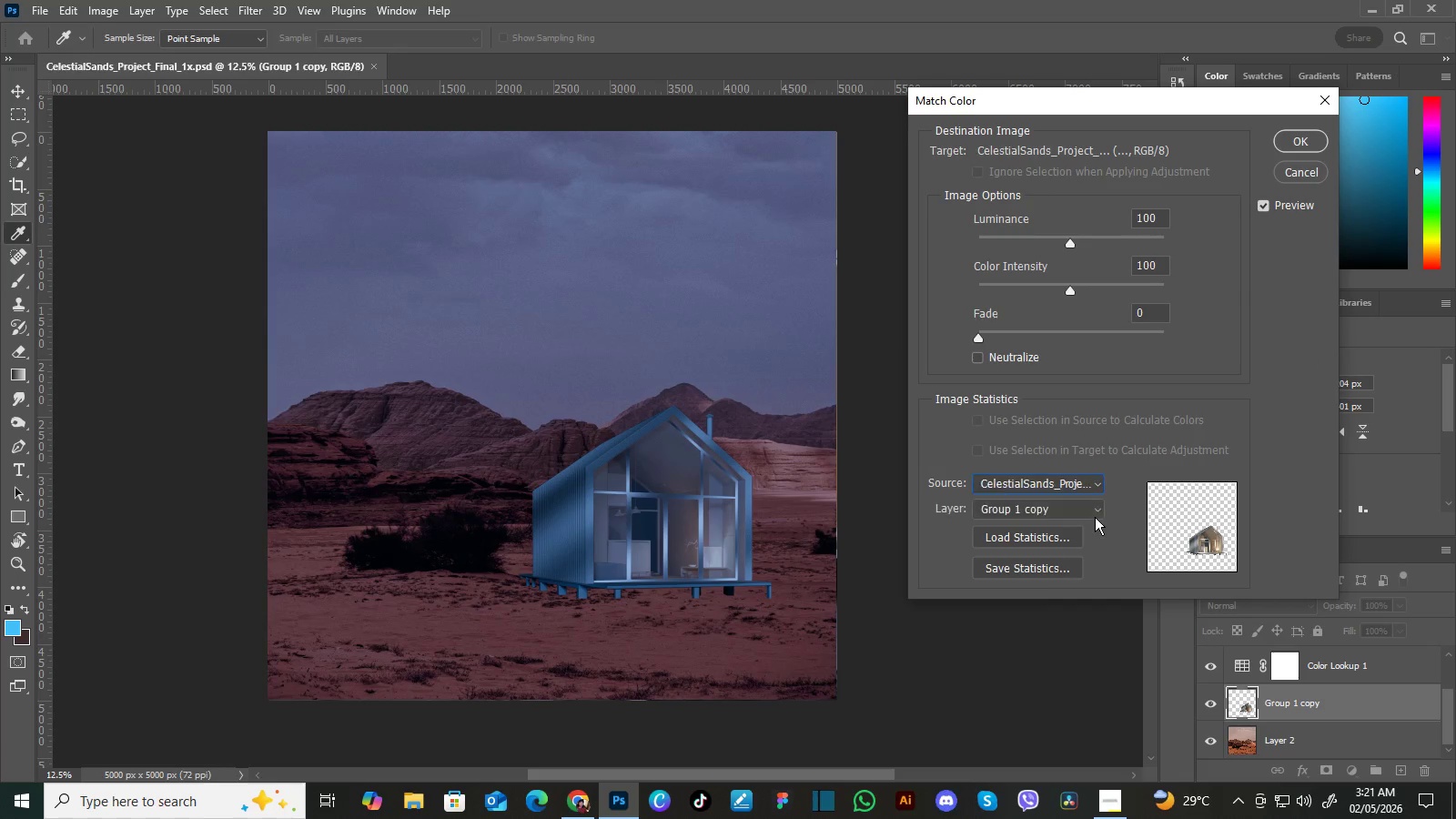 
left_click([1095, 517])
 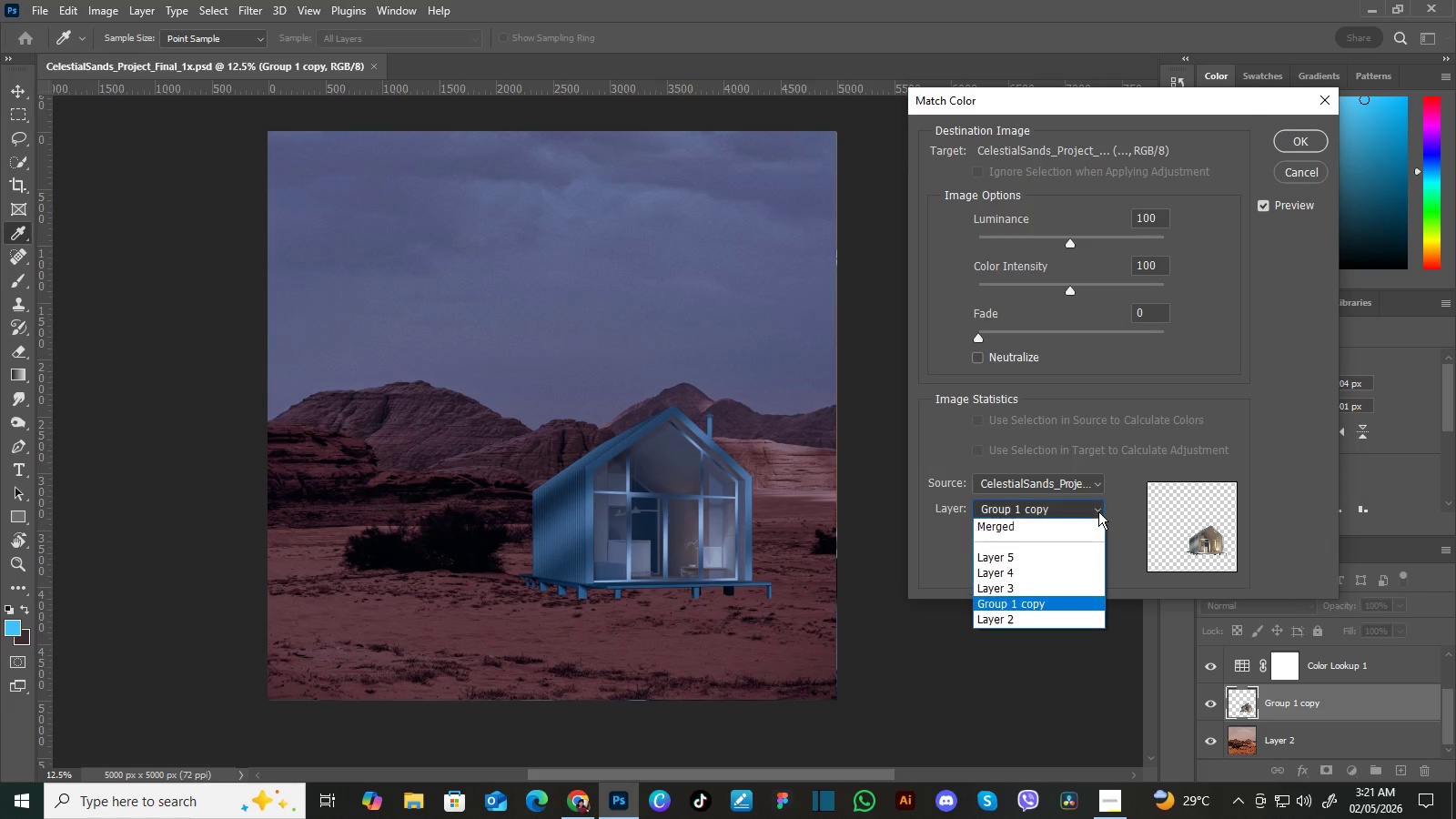 
left_click([1098, 511])
 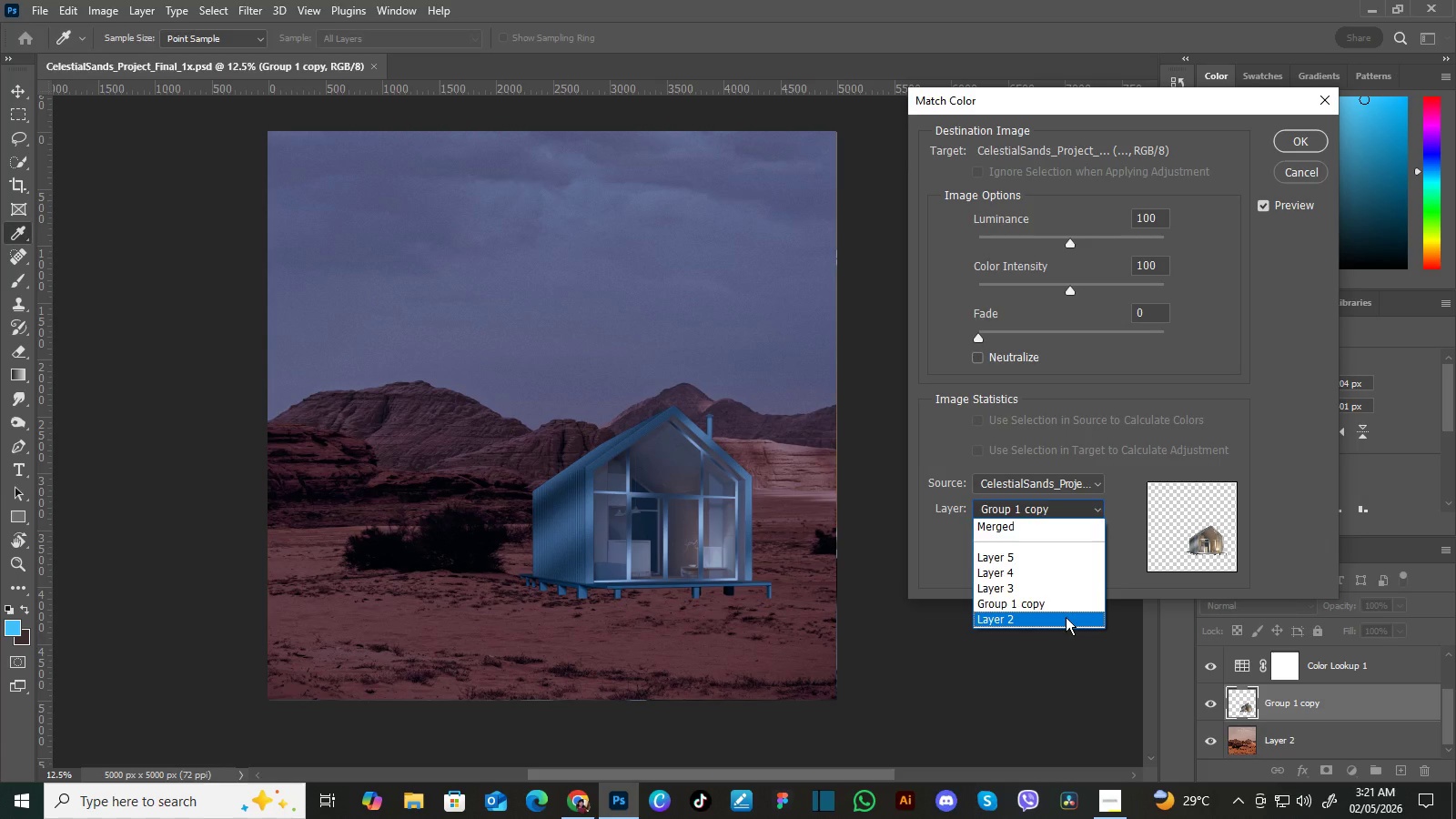 
left_click([1066, 617])
 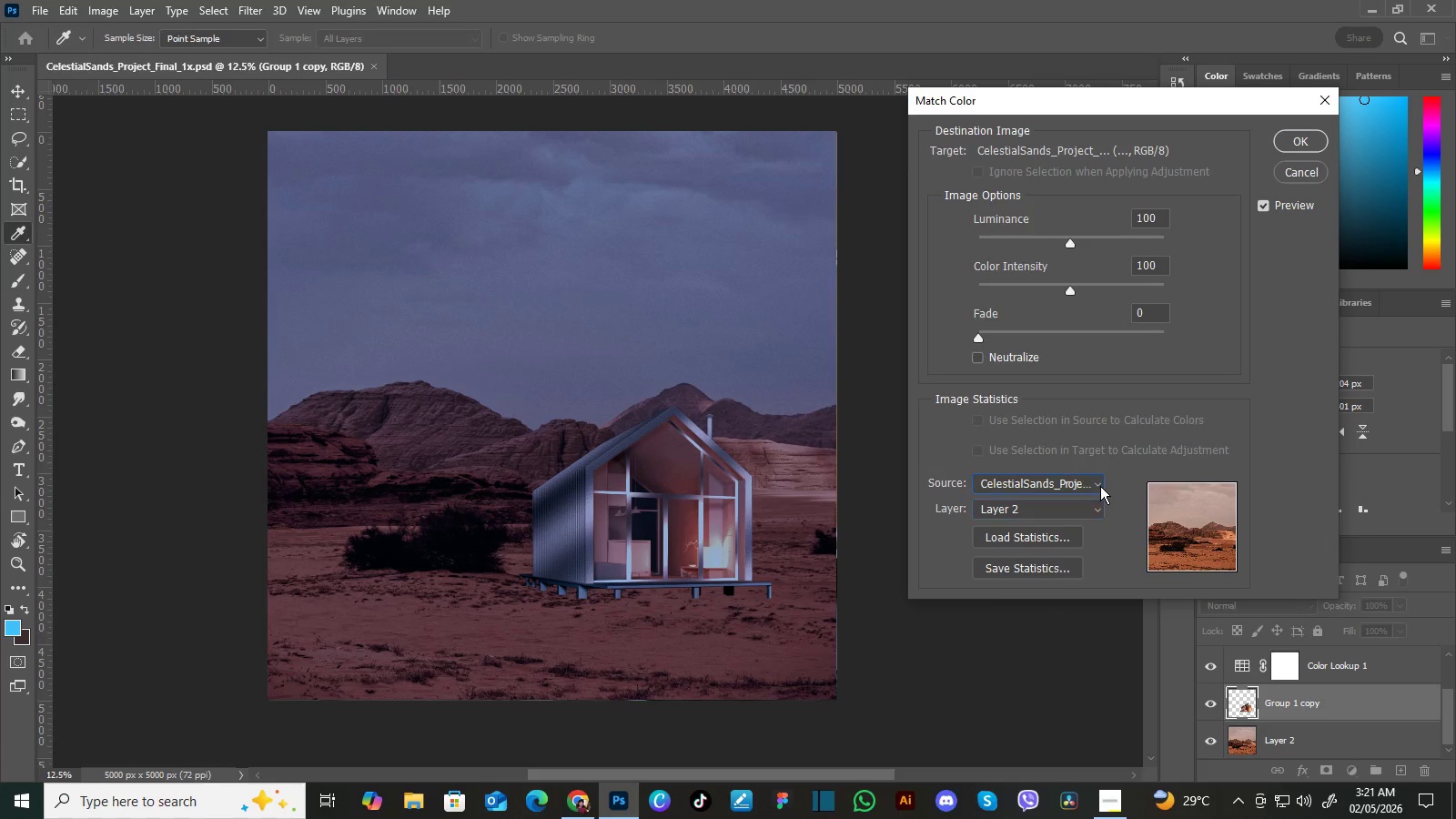 
left_click([1100, 486])
 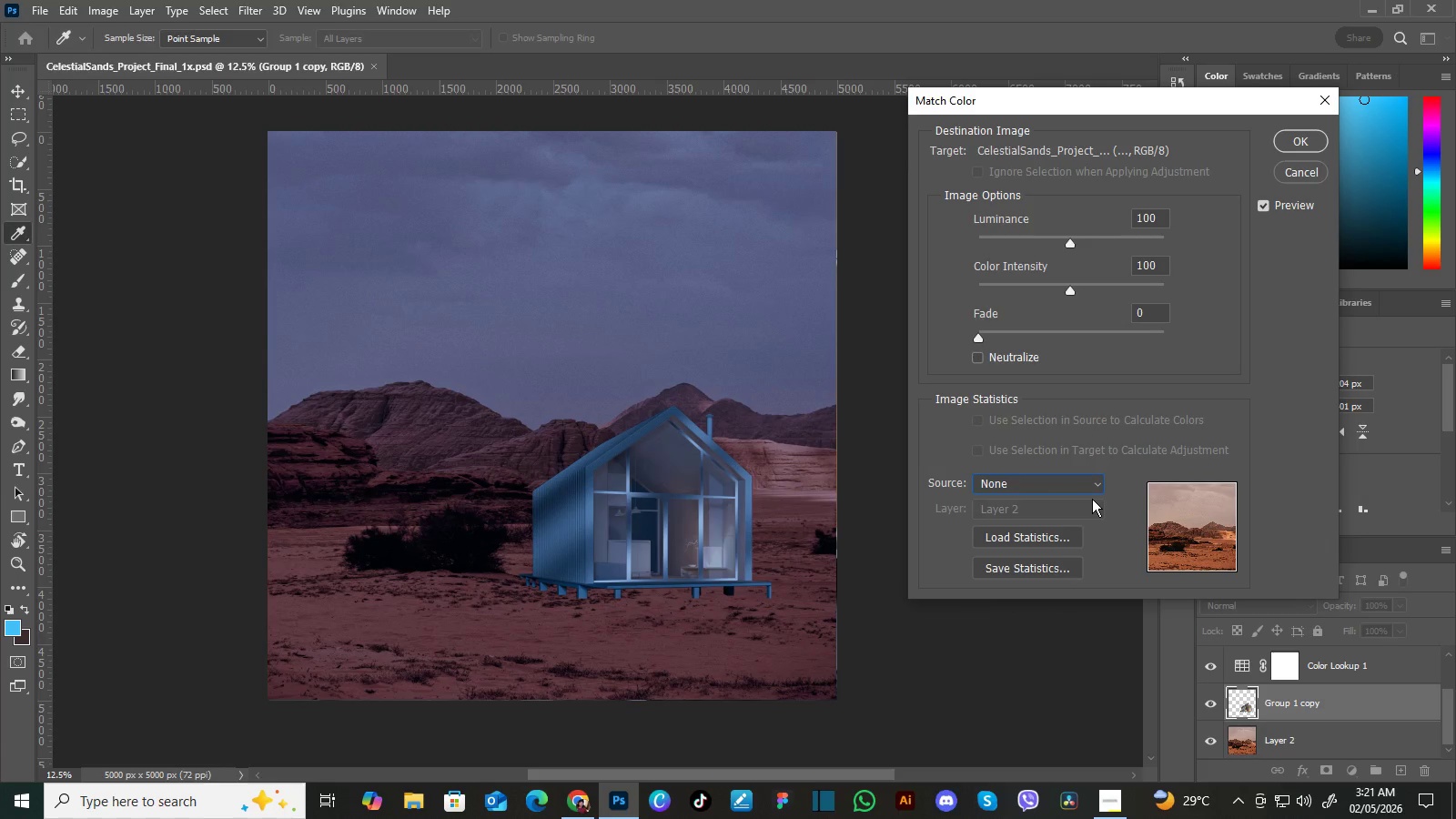 
left_click([1092, 499])
 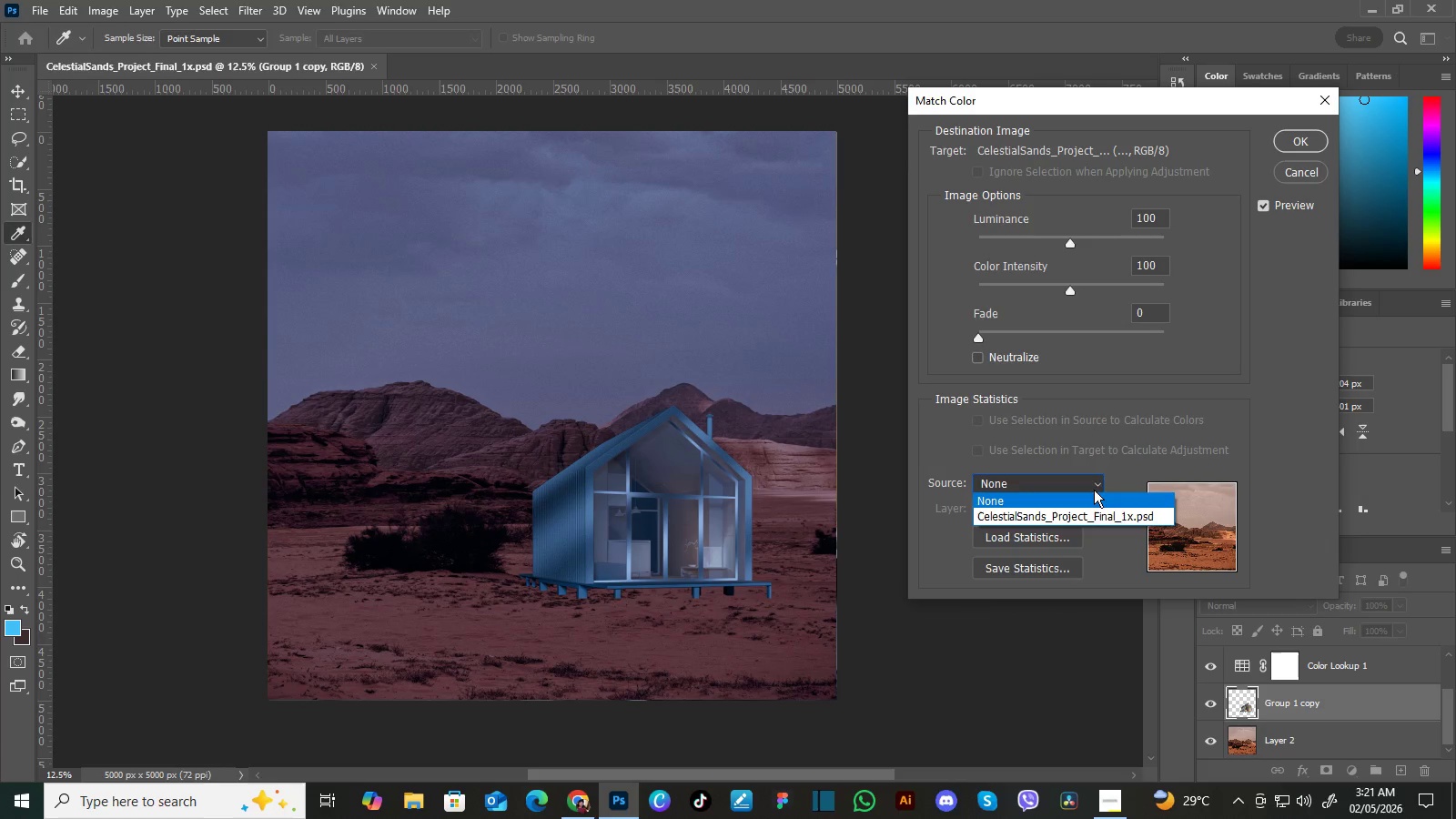 
left_click([1097, 482])
 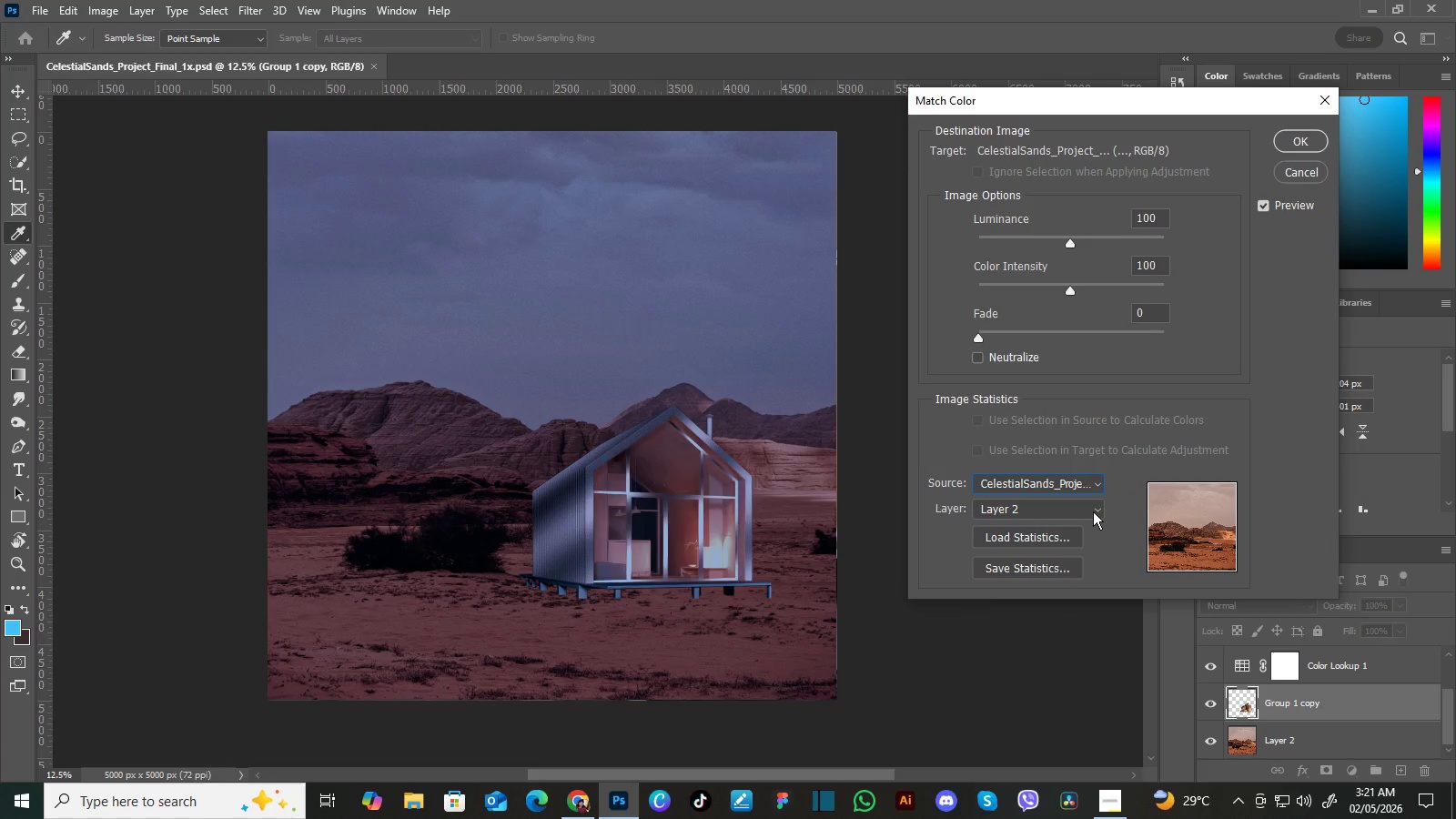 
left_click([1092, 511])
 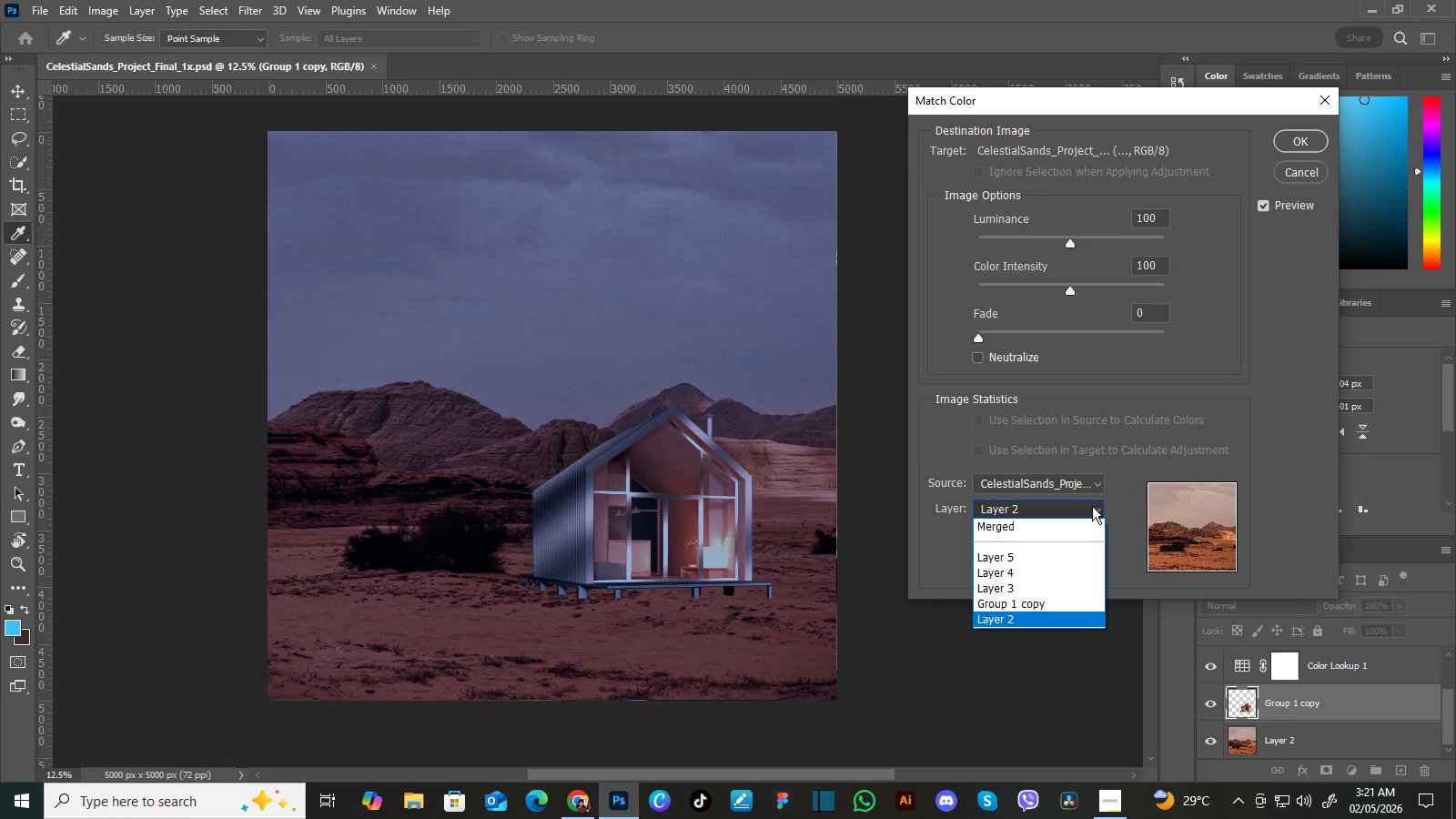 
left_click([1092, 506])
 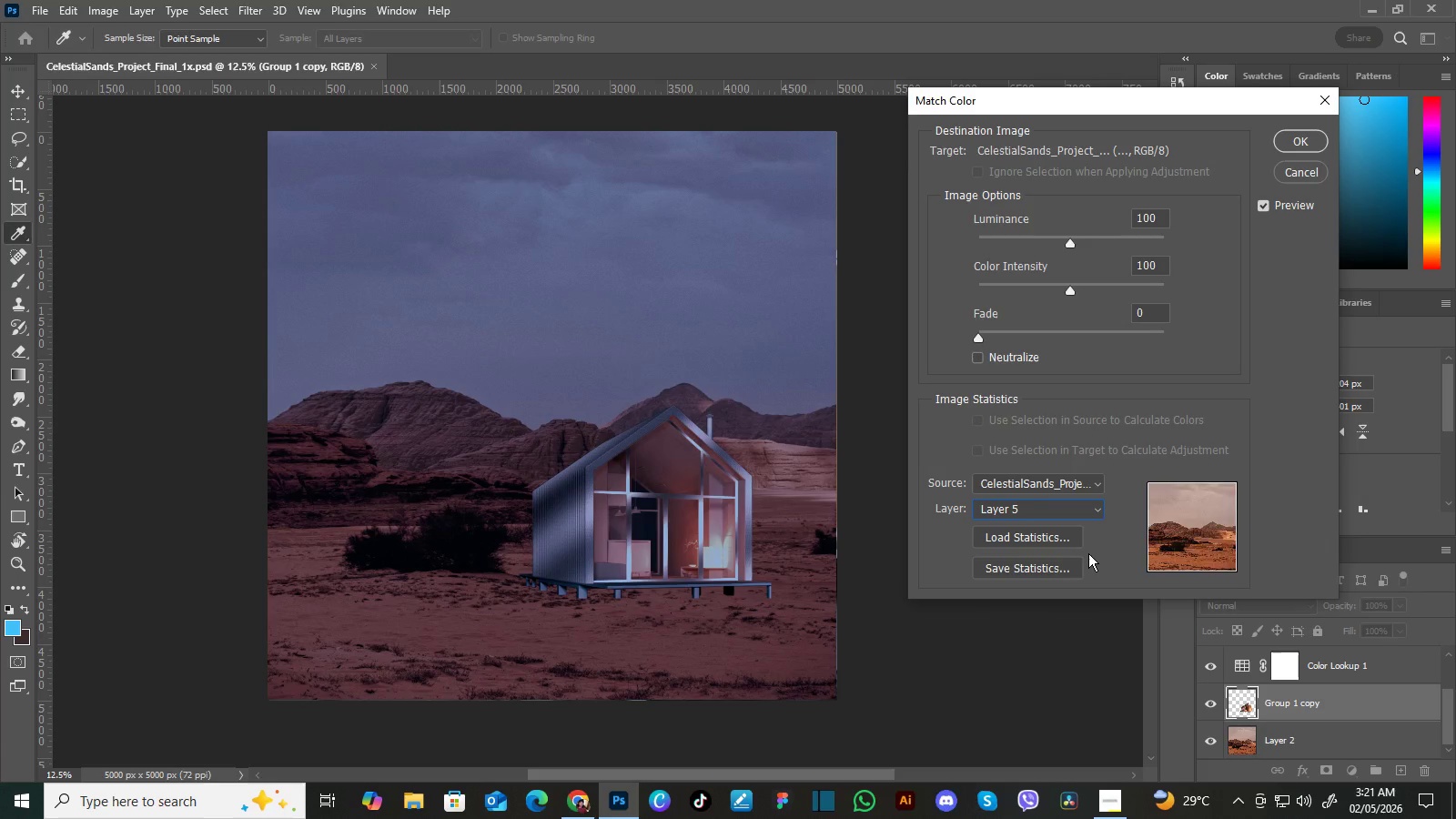 
left_click([1088, 553])
 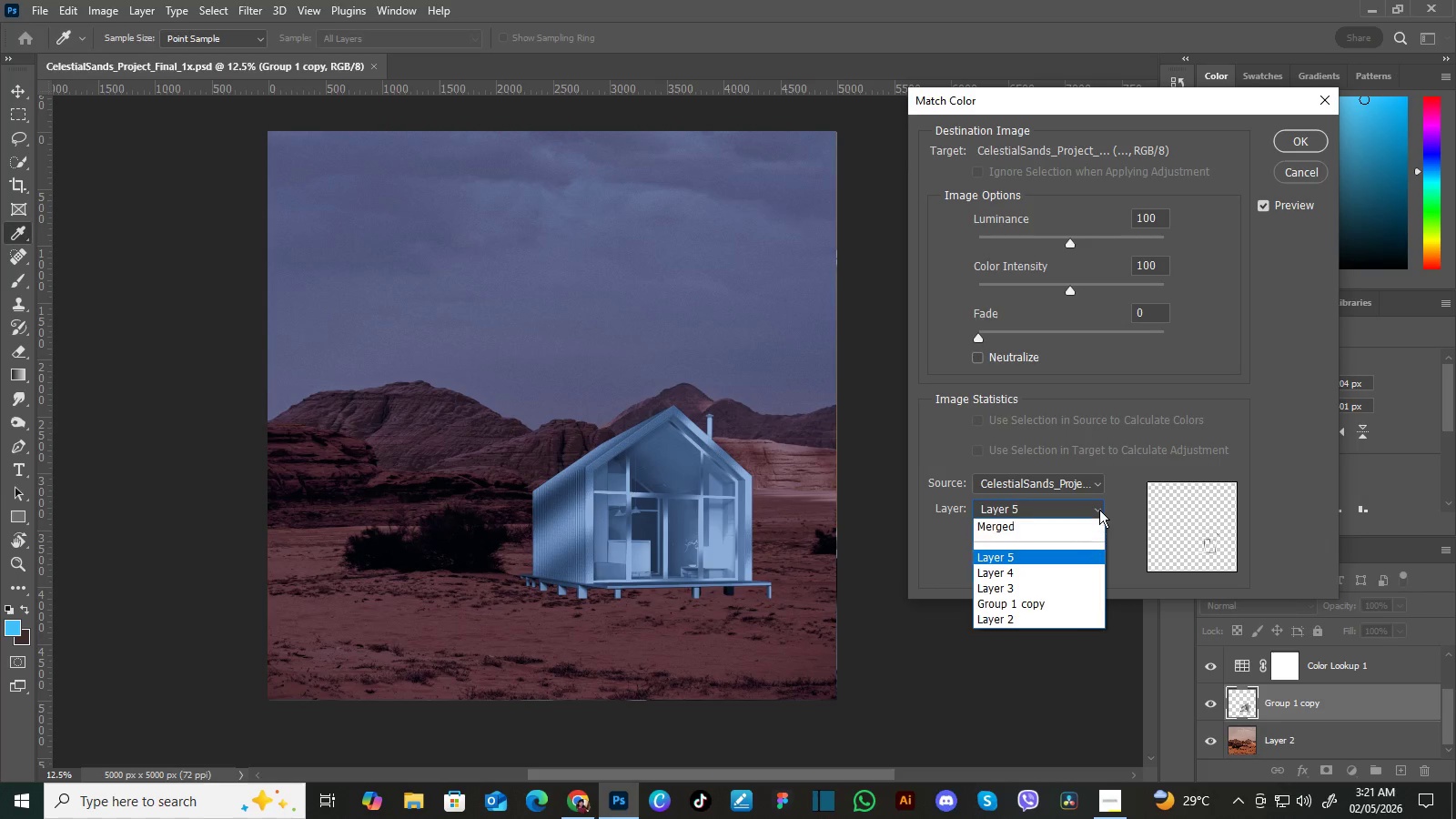 
left_click([1099, 510])
 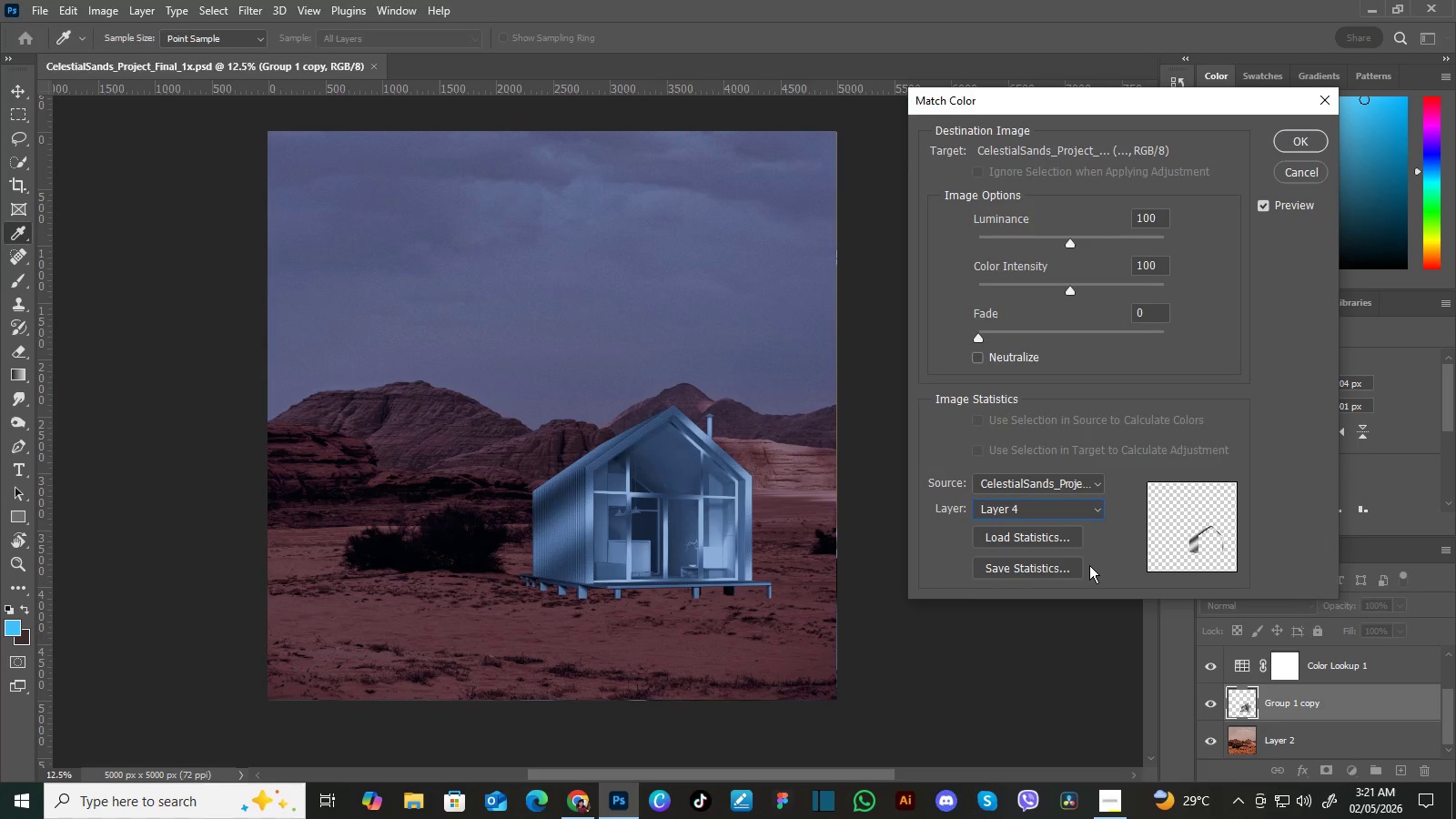 
left_click([1089, 565])
 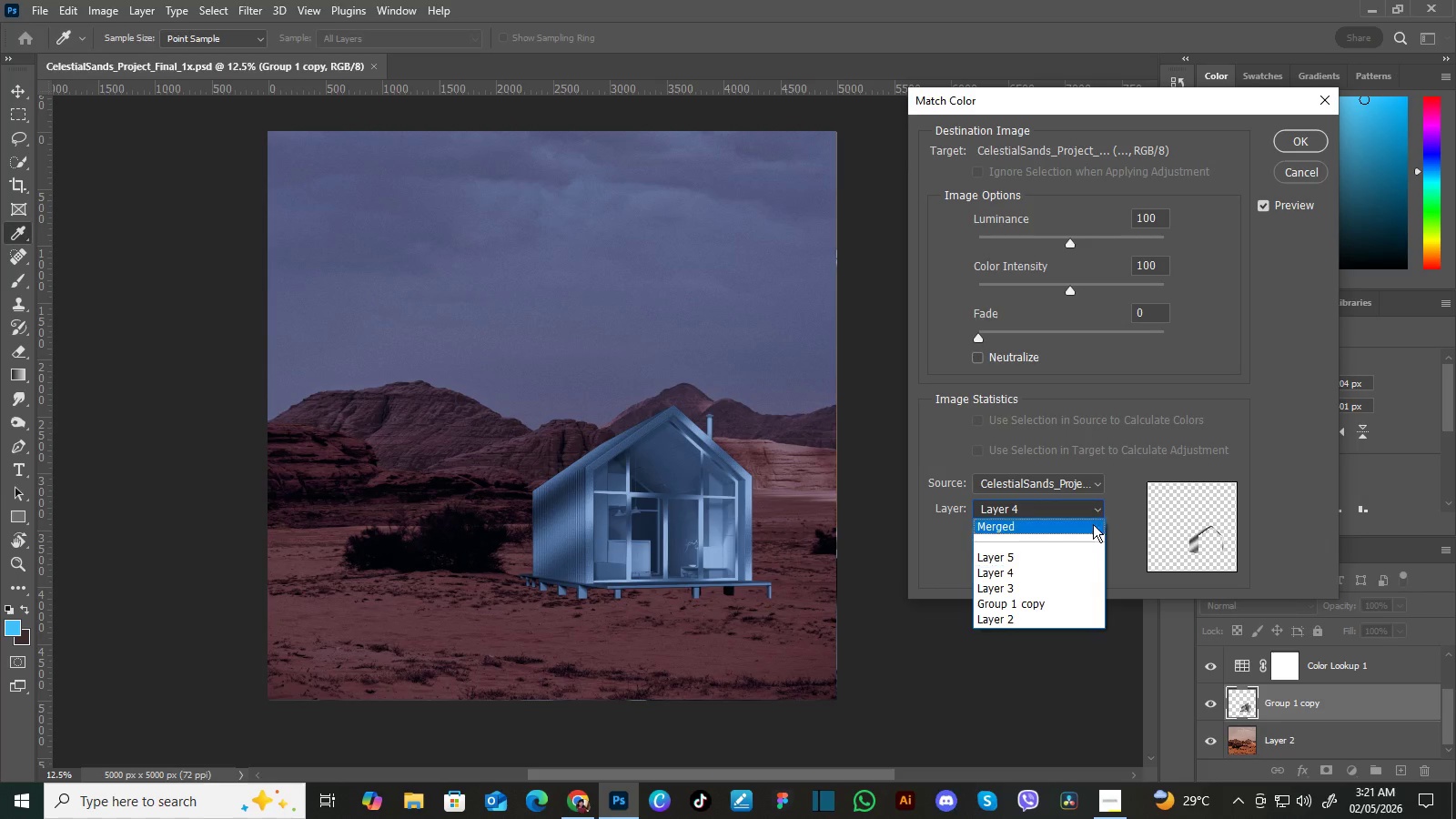 
left_click([1097, 511])
 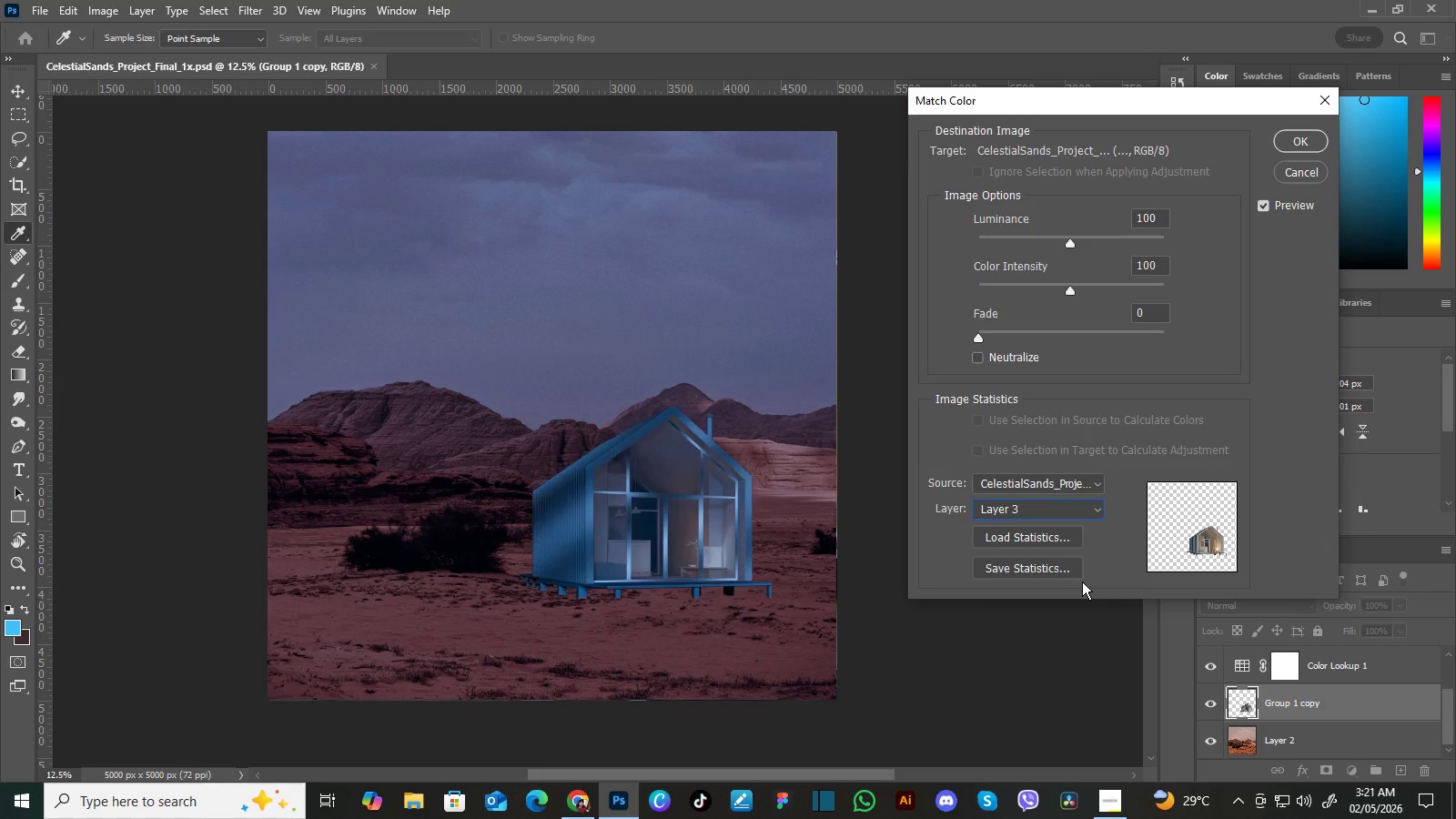 
left_click([1082, 581])
 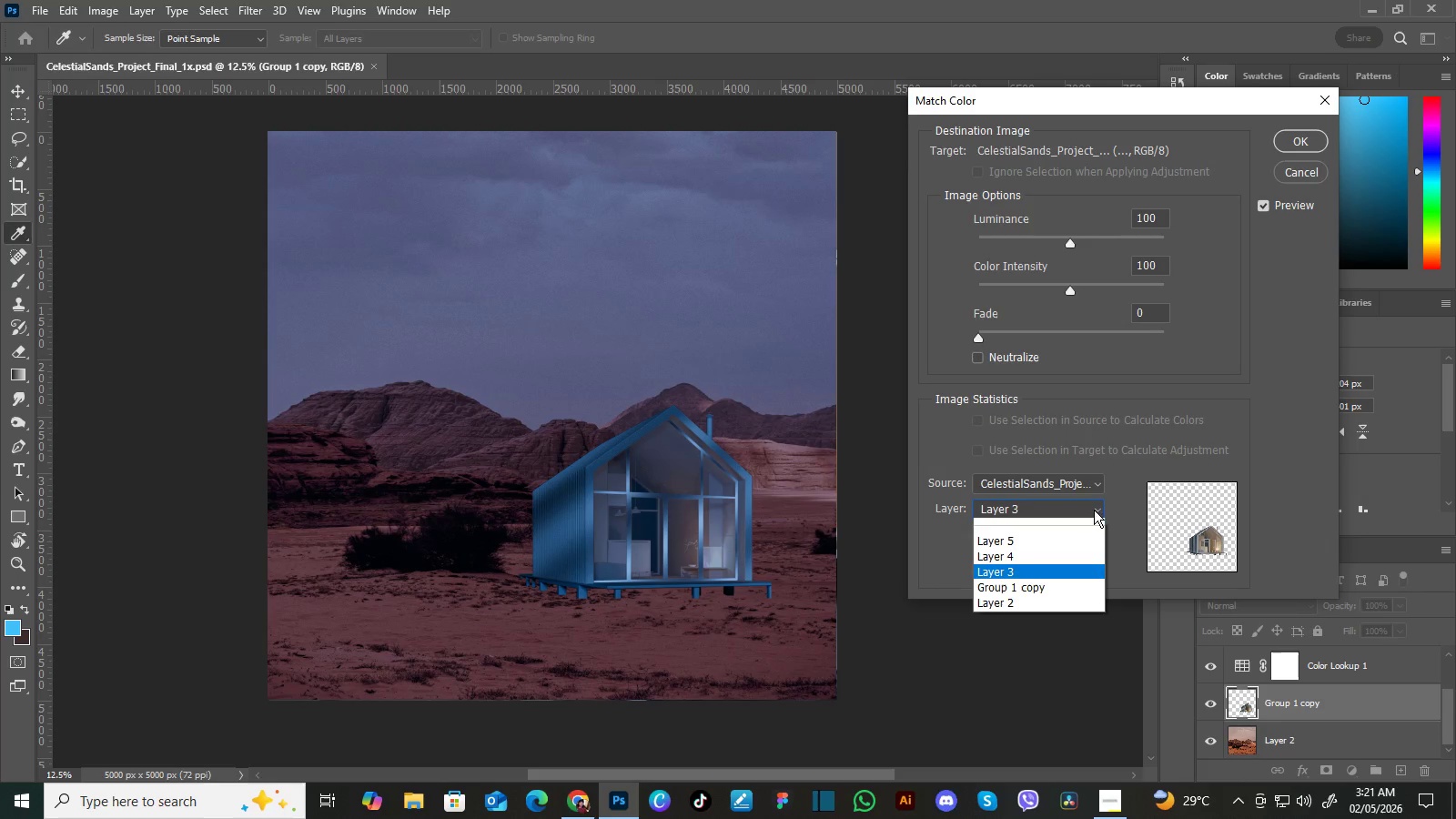 
left_click([1094, 510])
 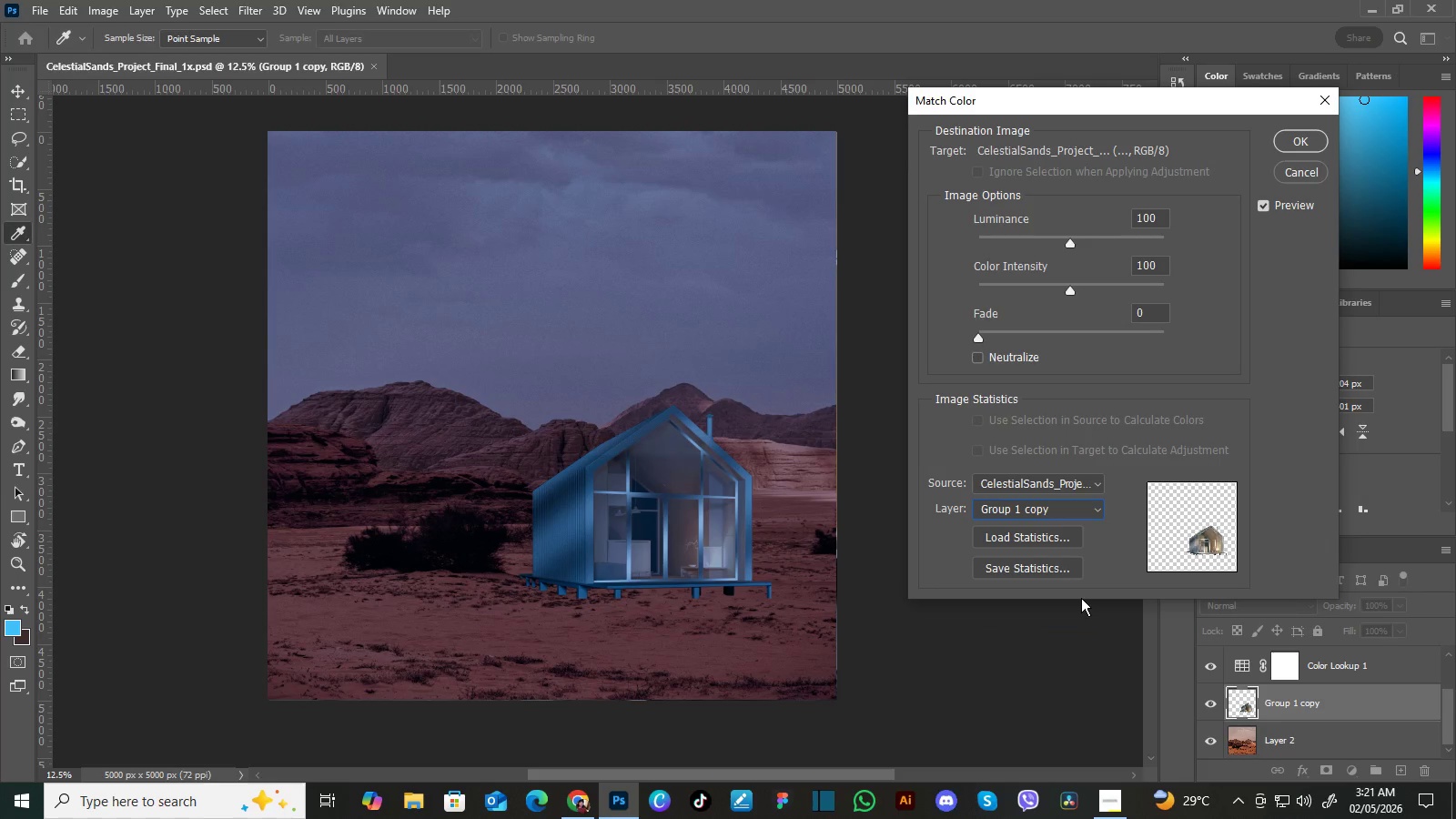 
left_click([1081, 598])
 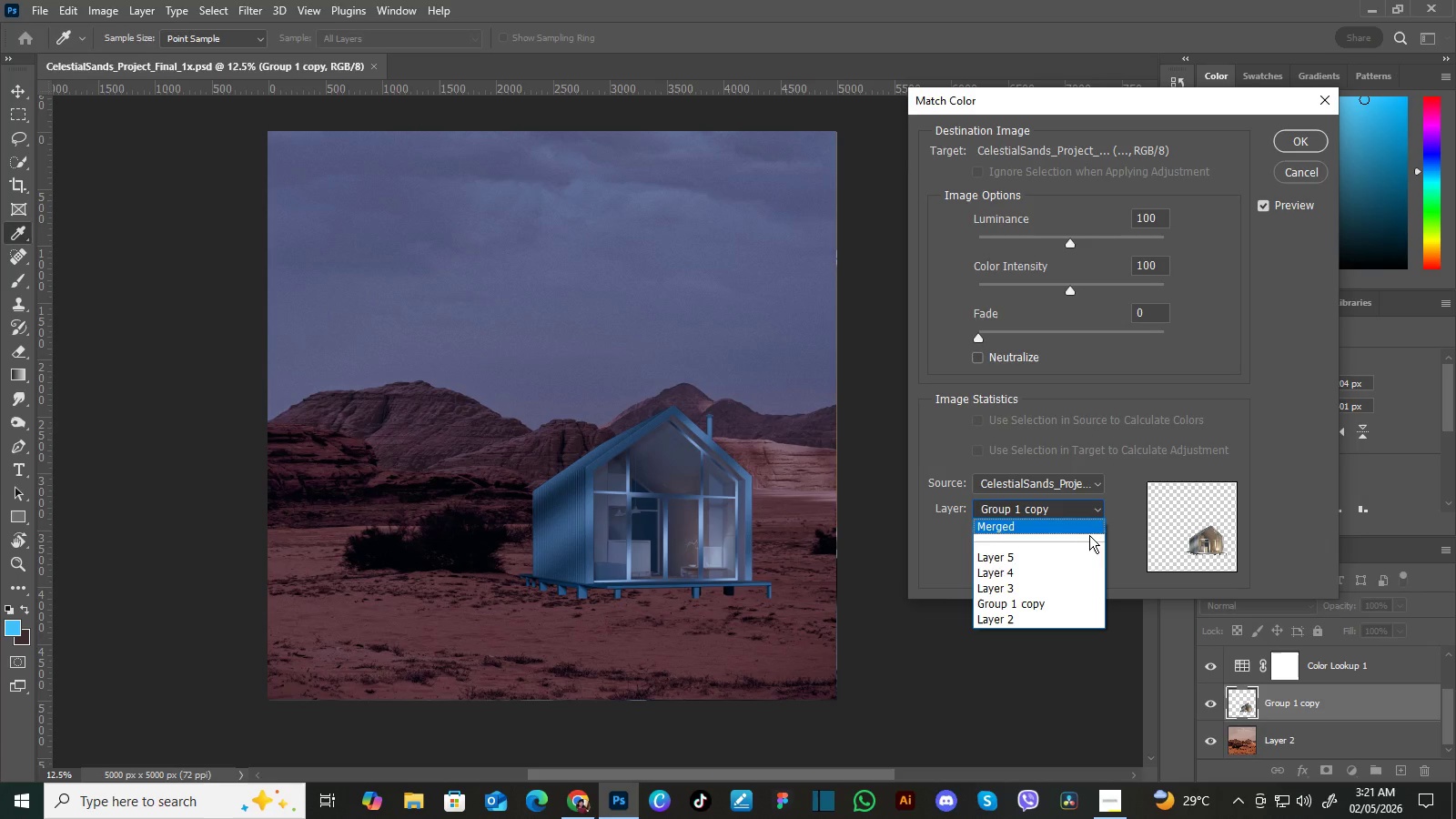 
left_click([1096, 510])
 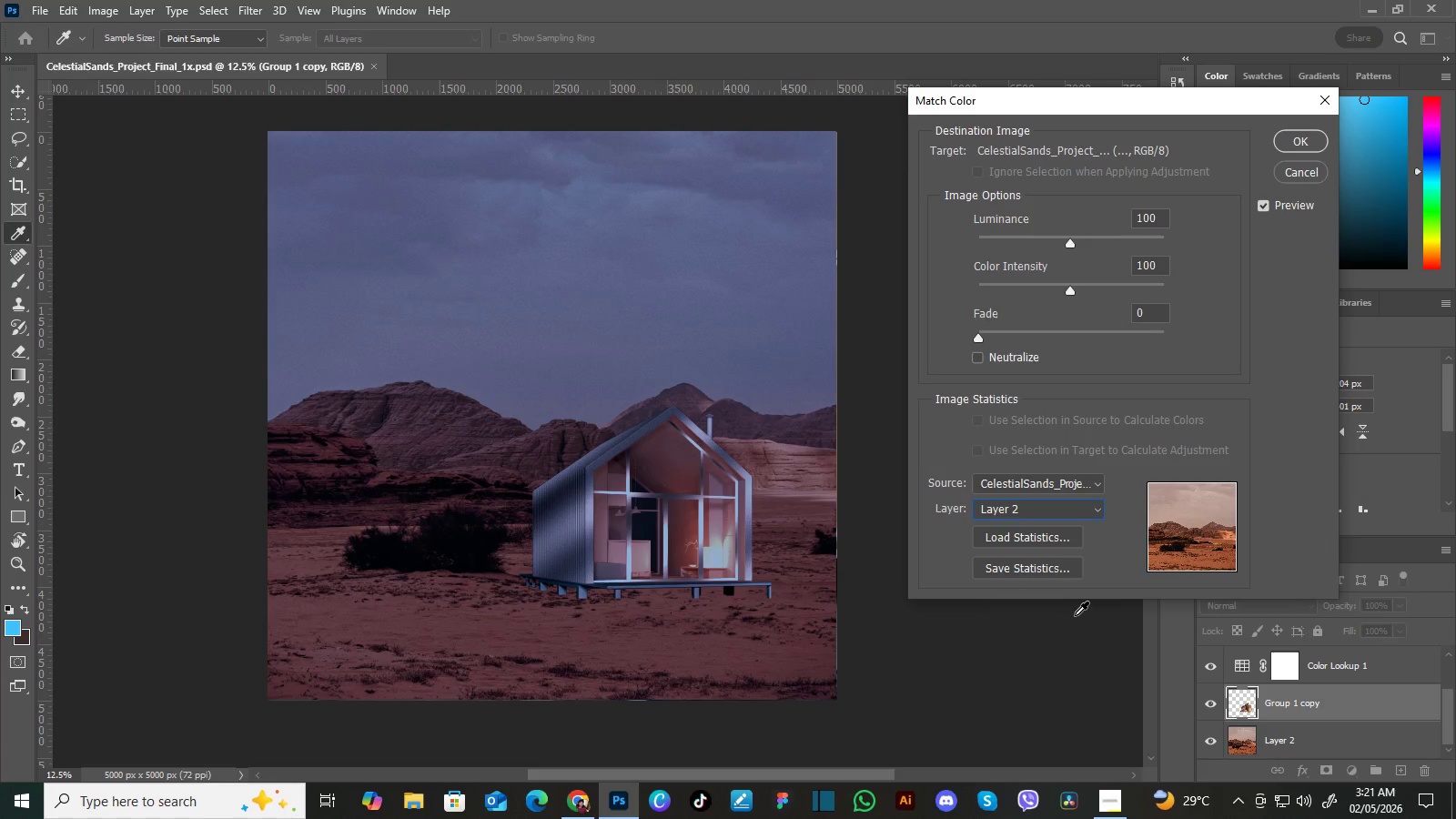 
left_click([1075, 615])
 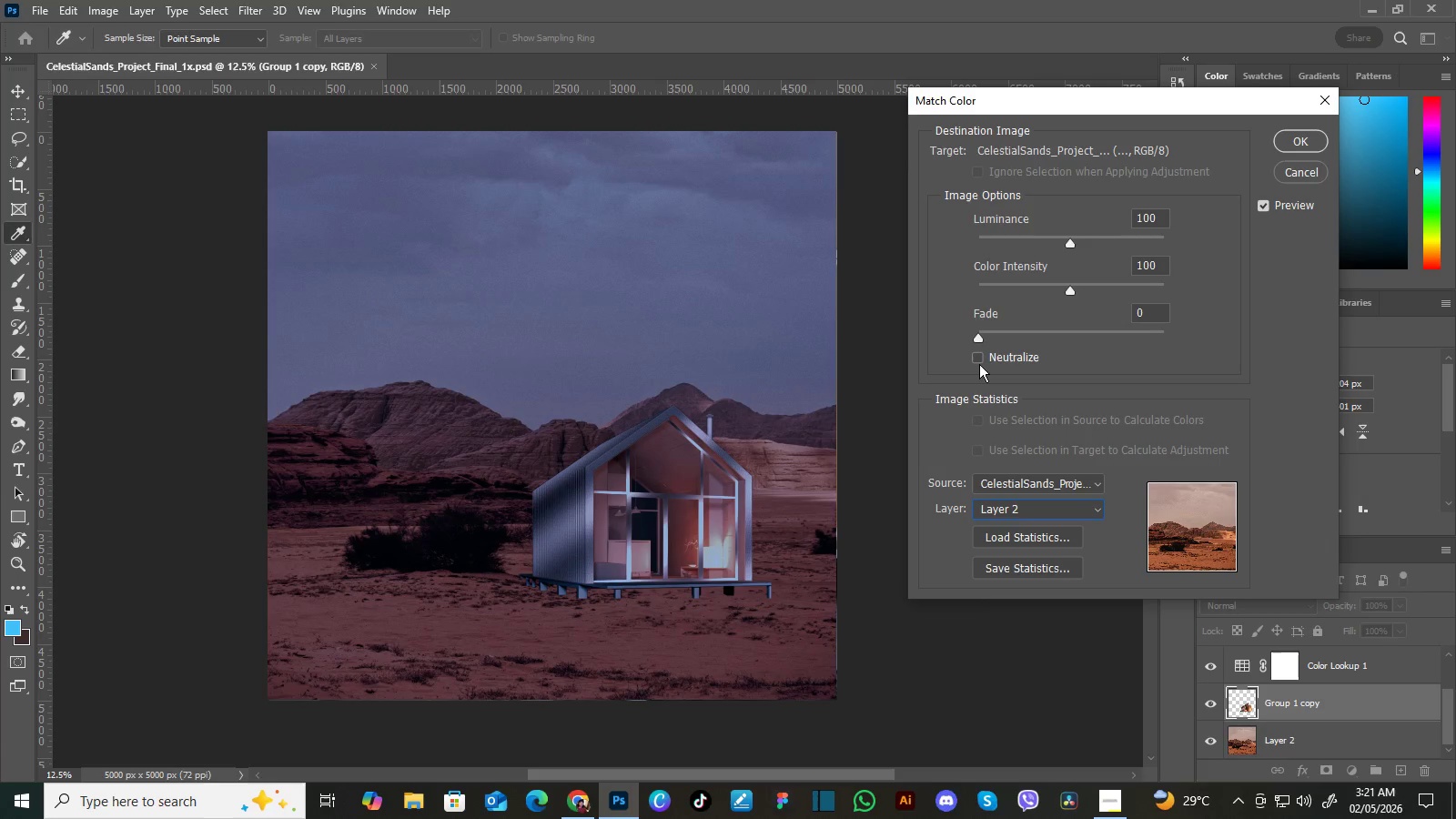 
left_click([975, 358])
 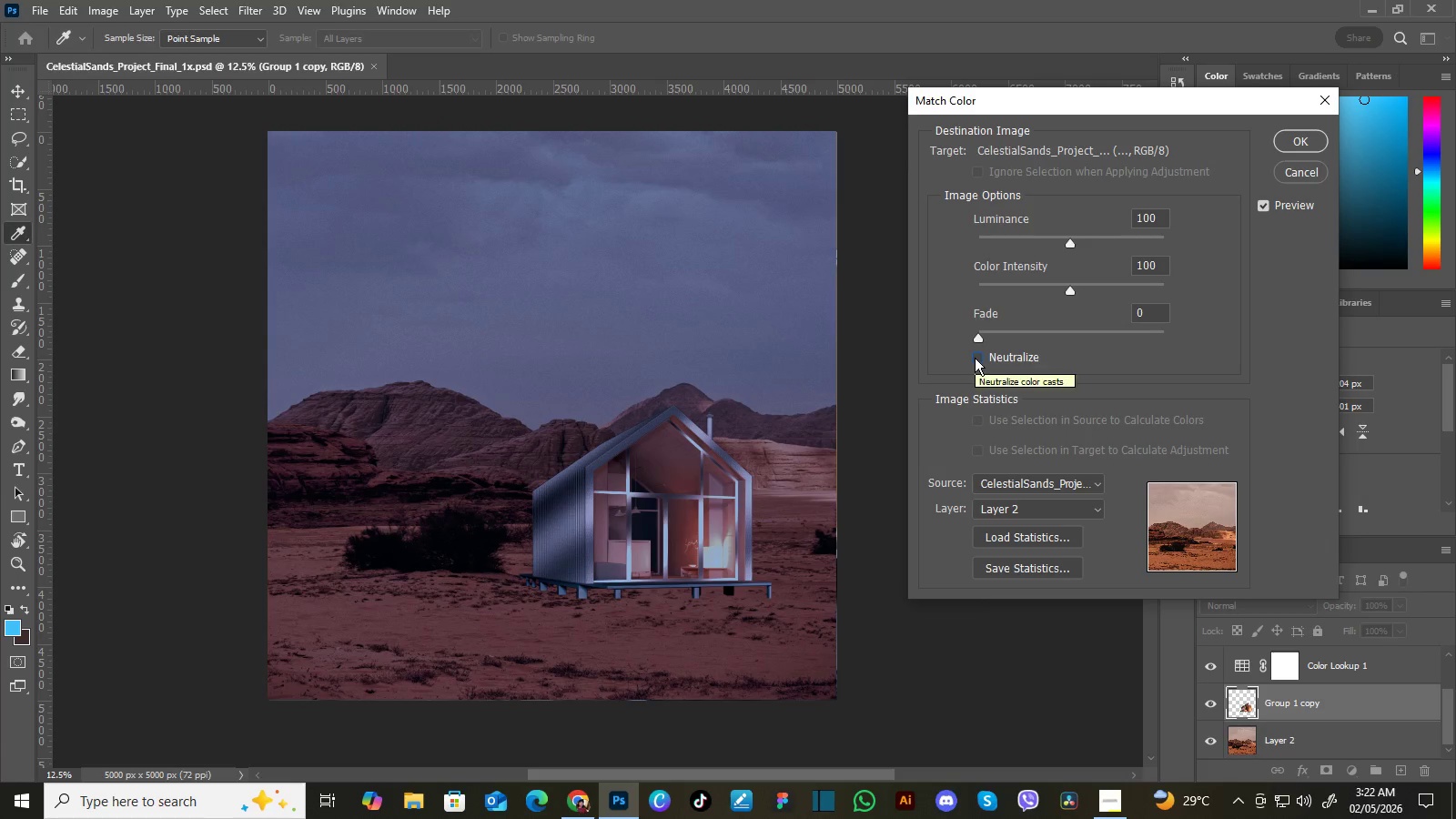 
left_click([975, 358])
 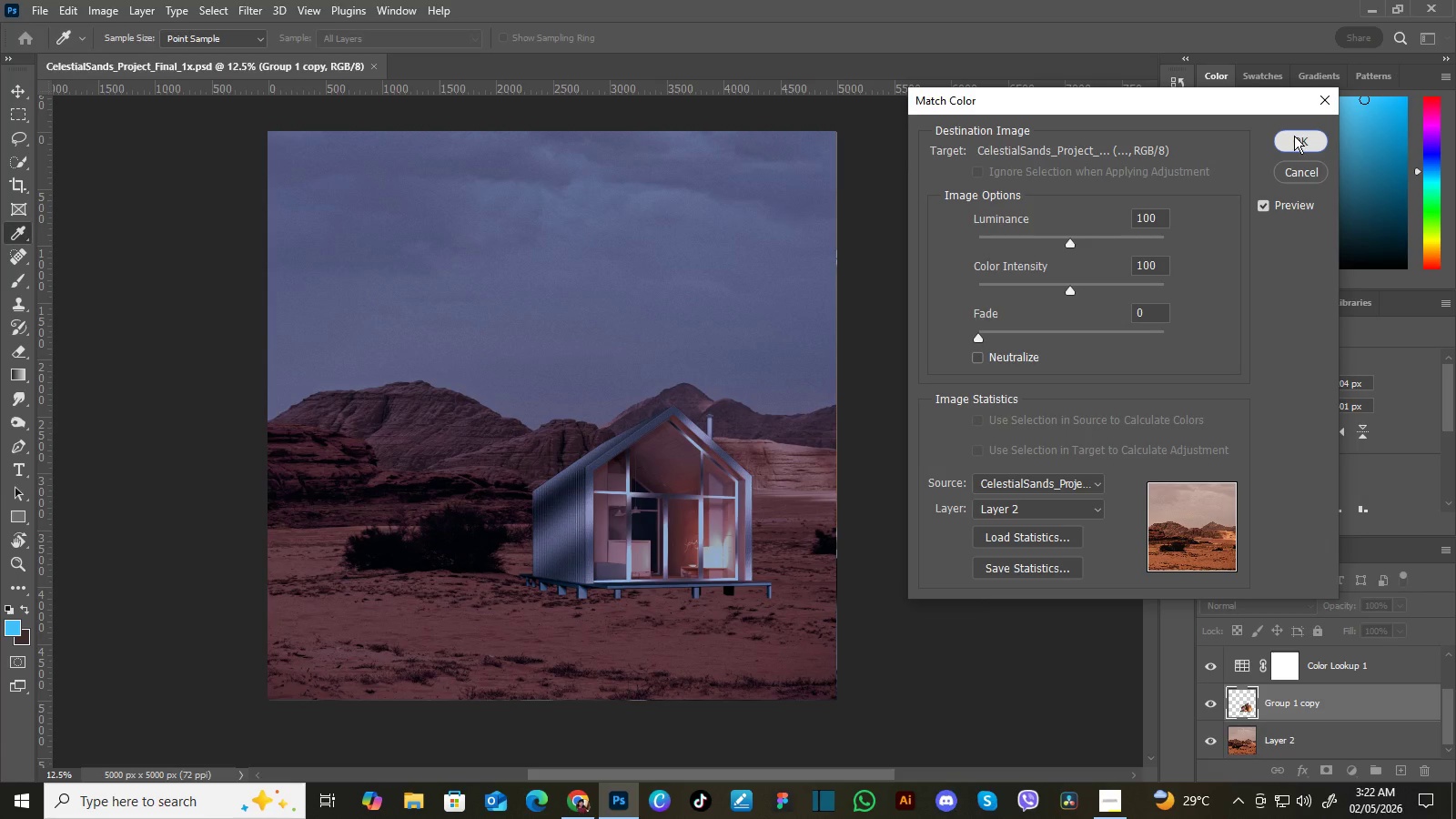 
left_click([1294, 136])
 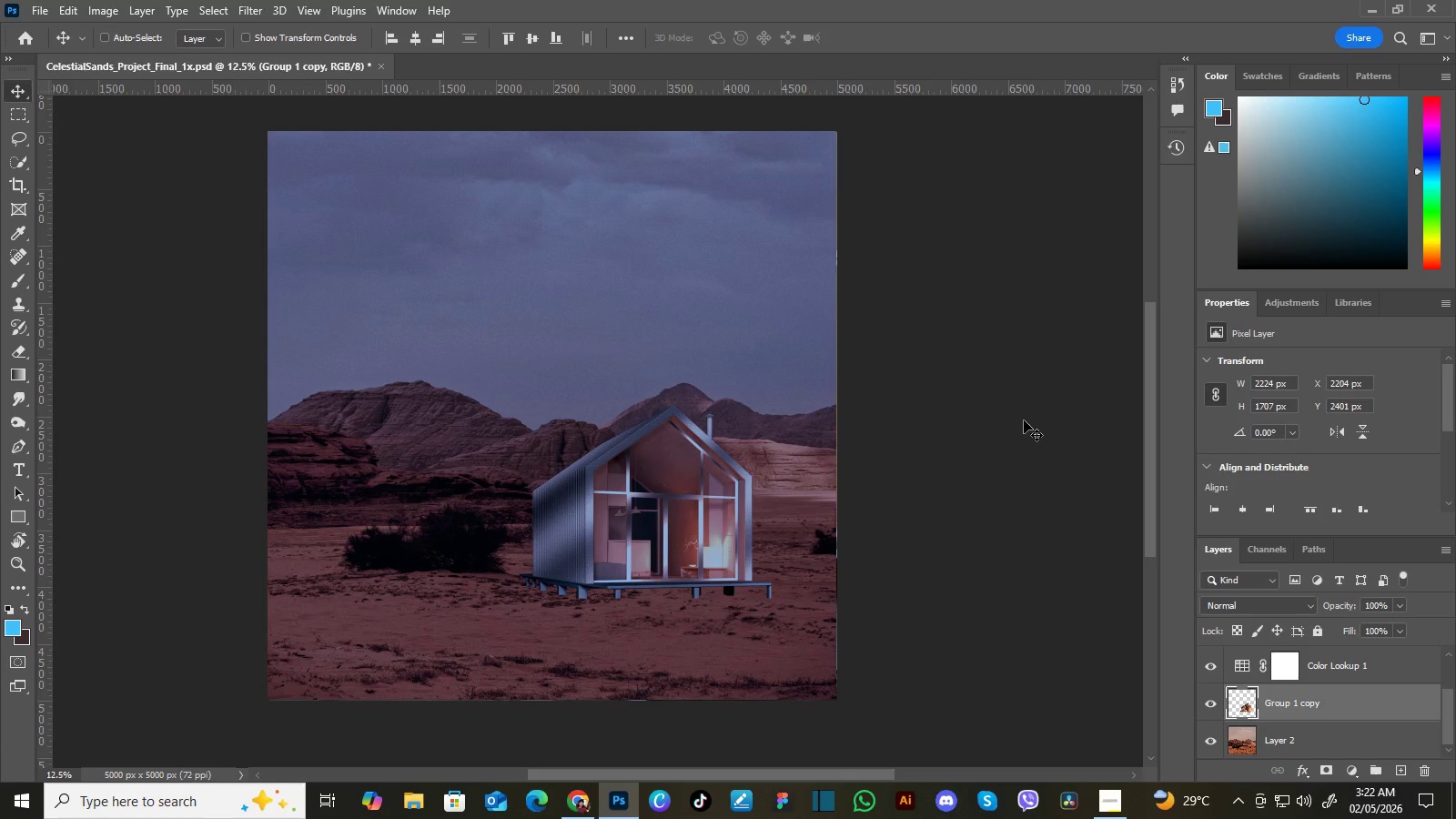 
wait(7.14)
 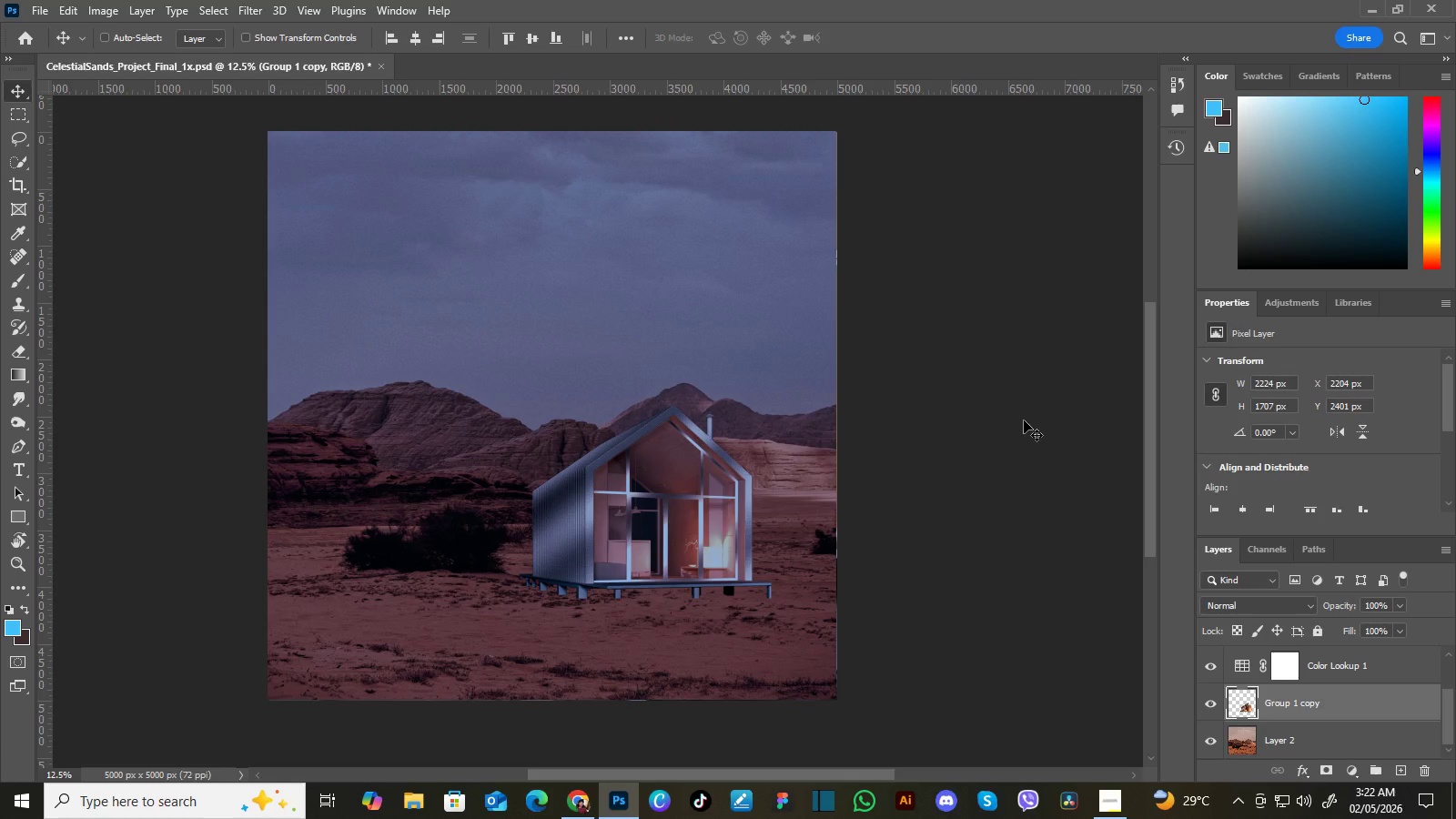 
left_click([1107, 804])